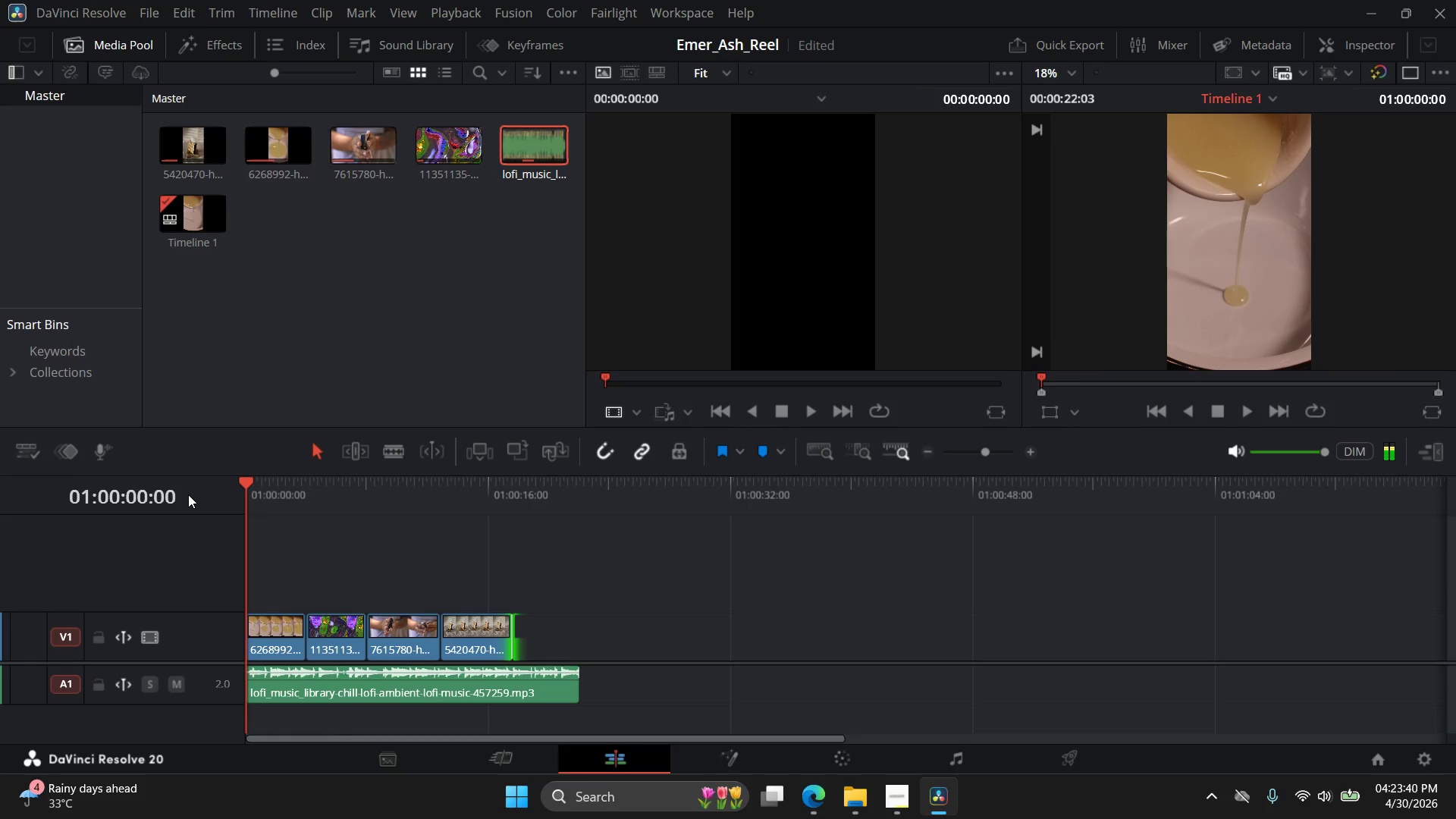 
key(Space)
 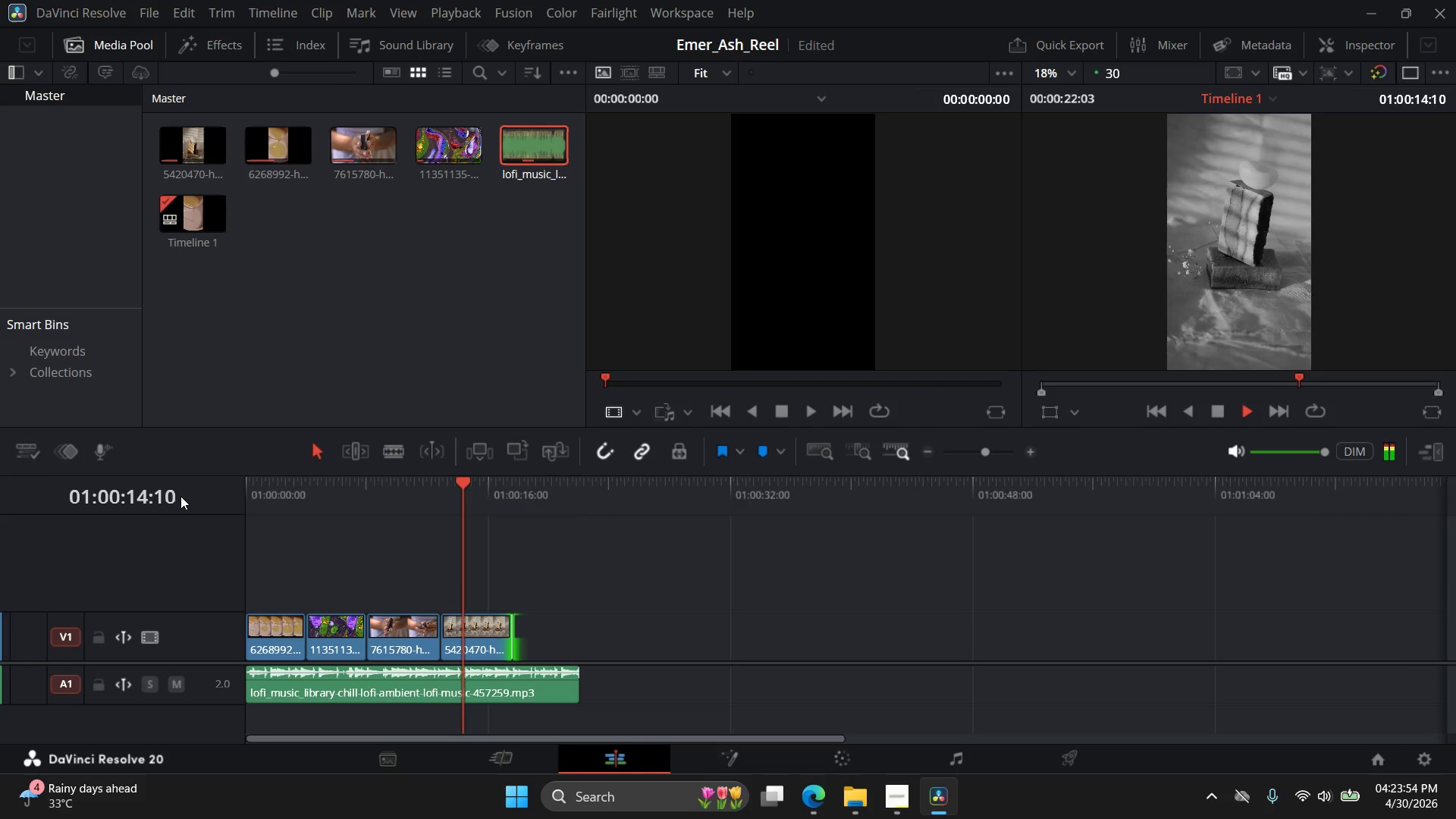 
wait(19.38)
 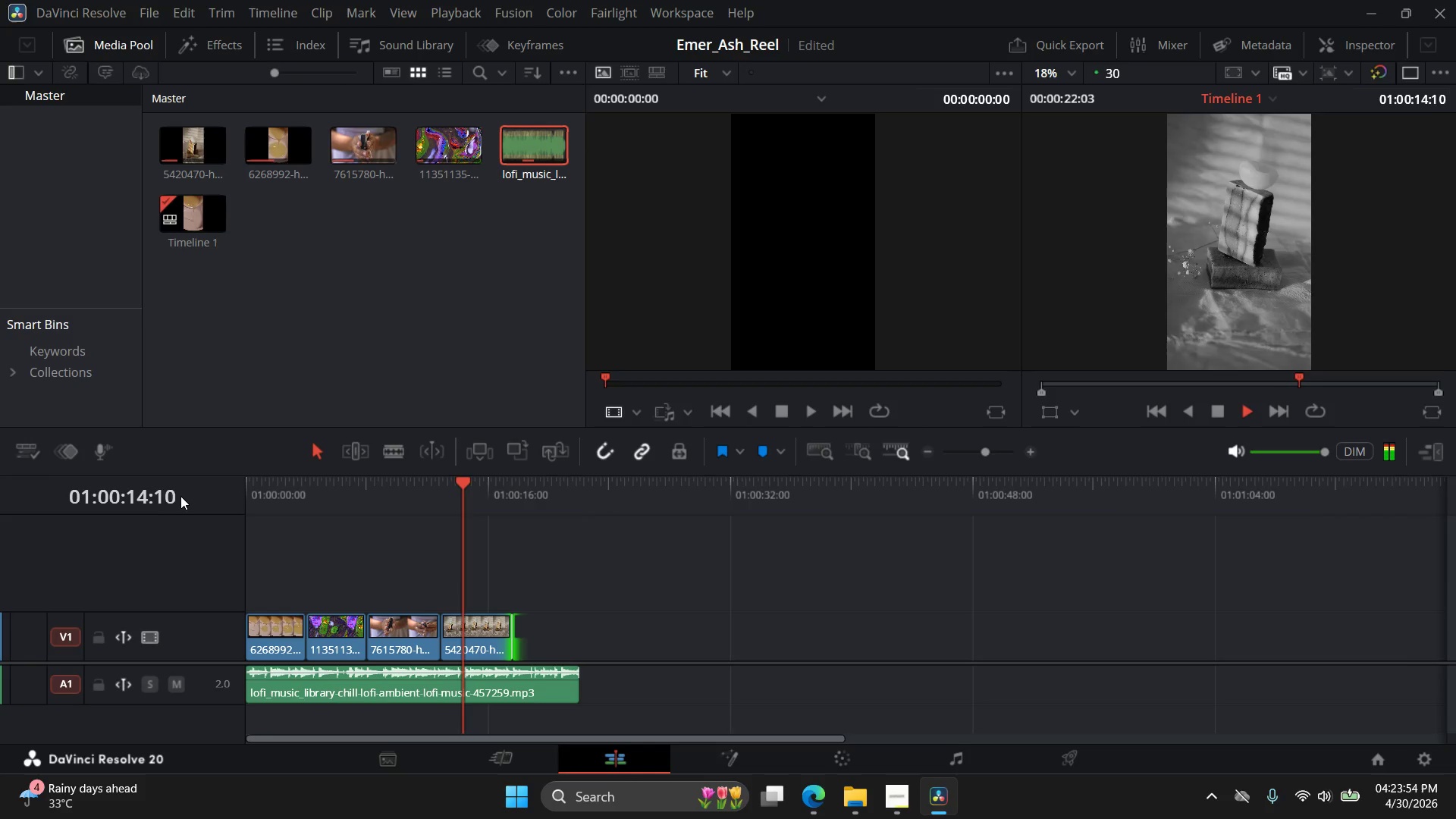 
left_click([777, 410])
 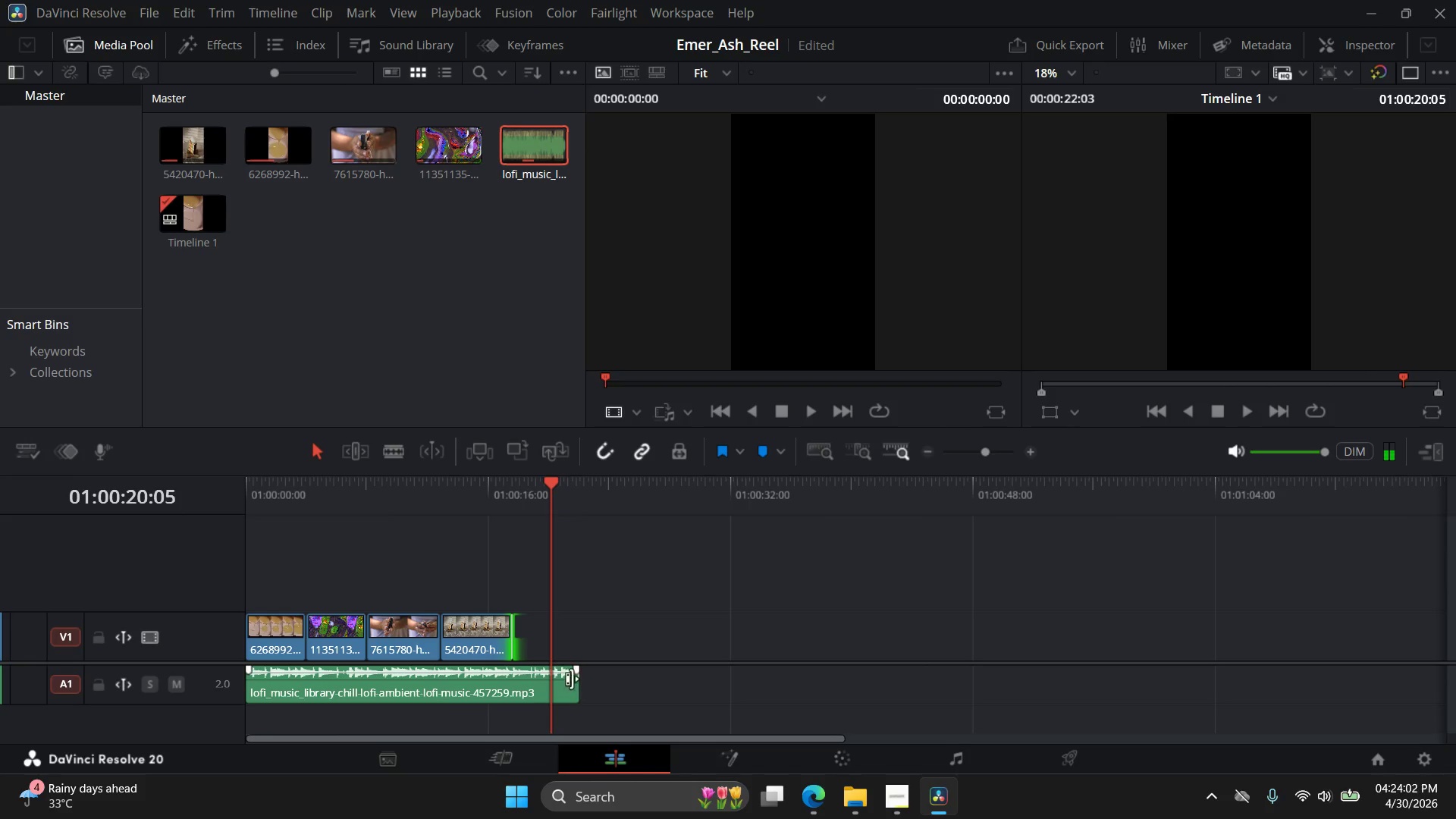 
left_click_drag(start_coordinate=[578, 686], to_coordinate=[509, 689])
 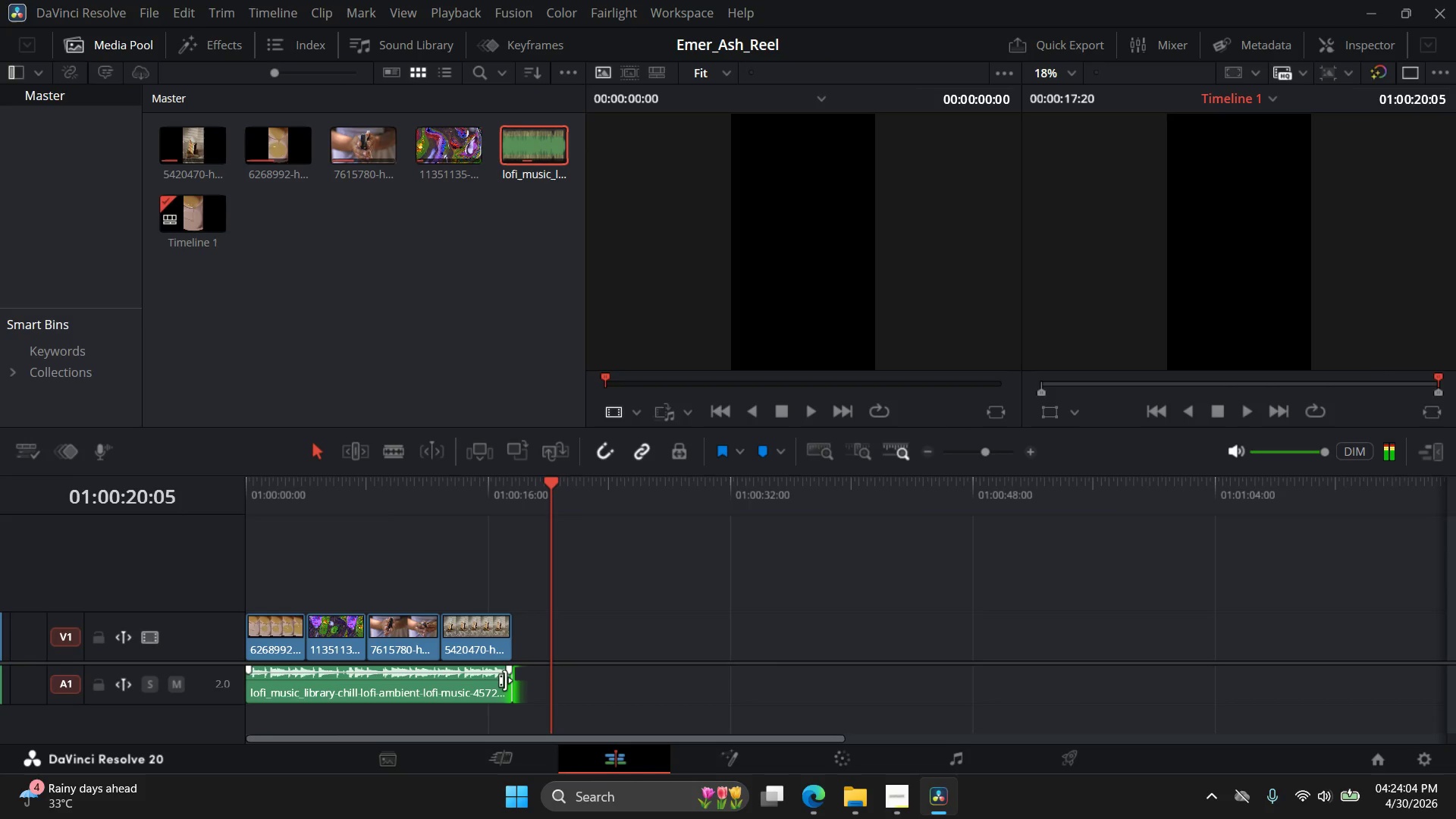 
mouse_move([491, 681])
 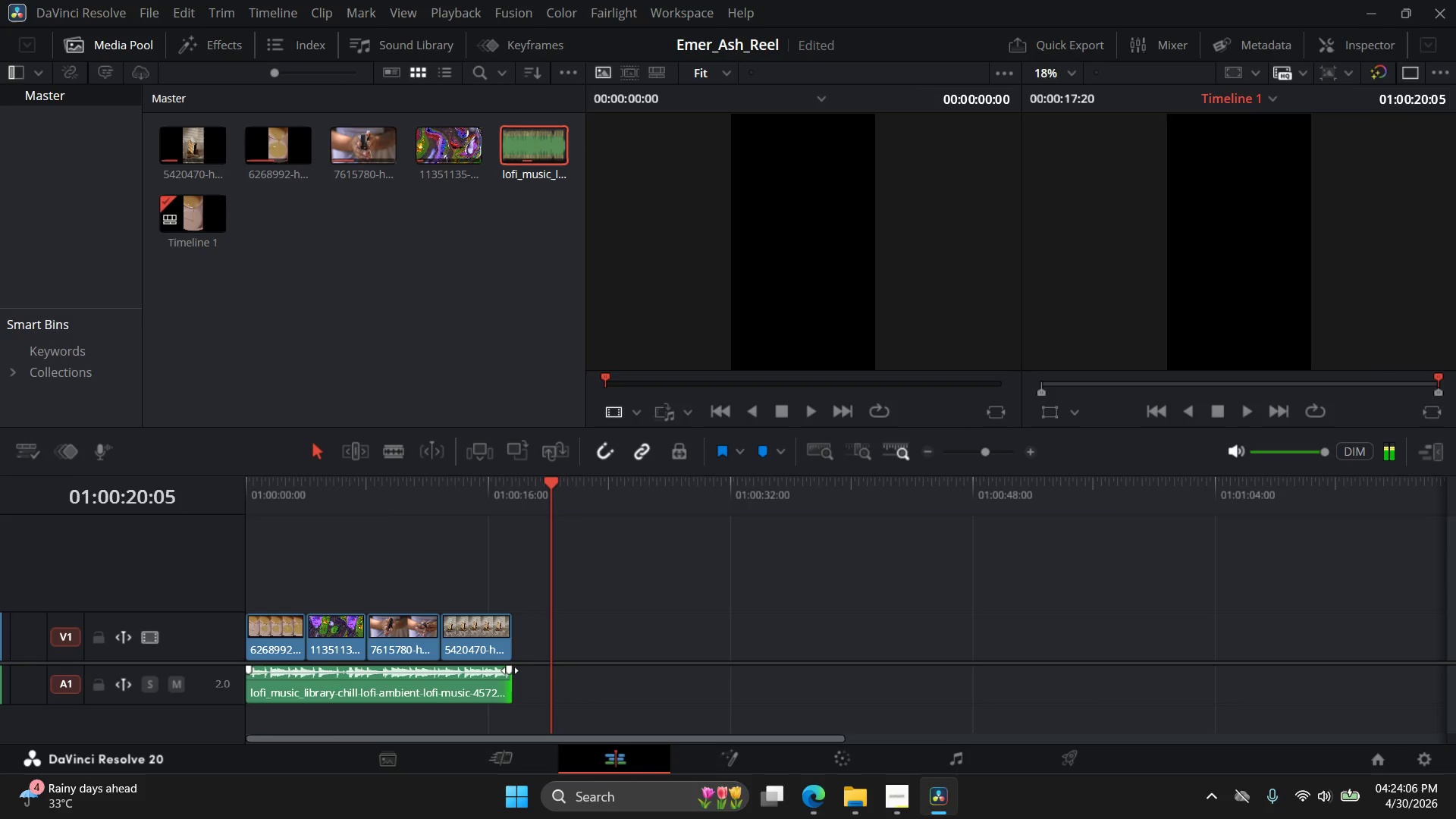 
left_click_drag(start_coordinate=[510, 670], to_coordinate=[457, 670])
 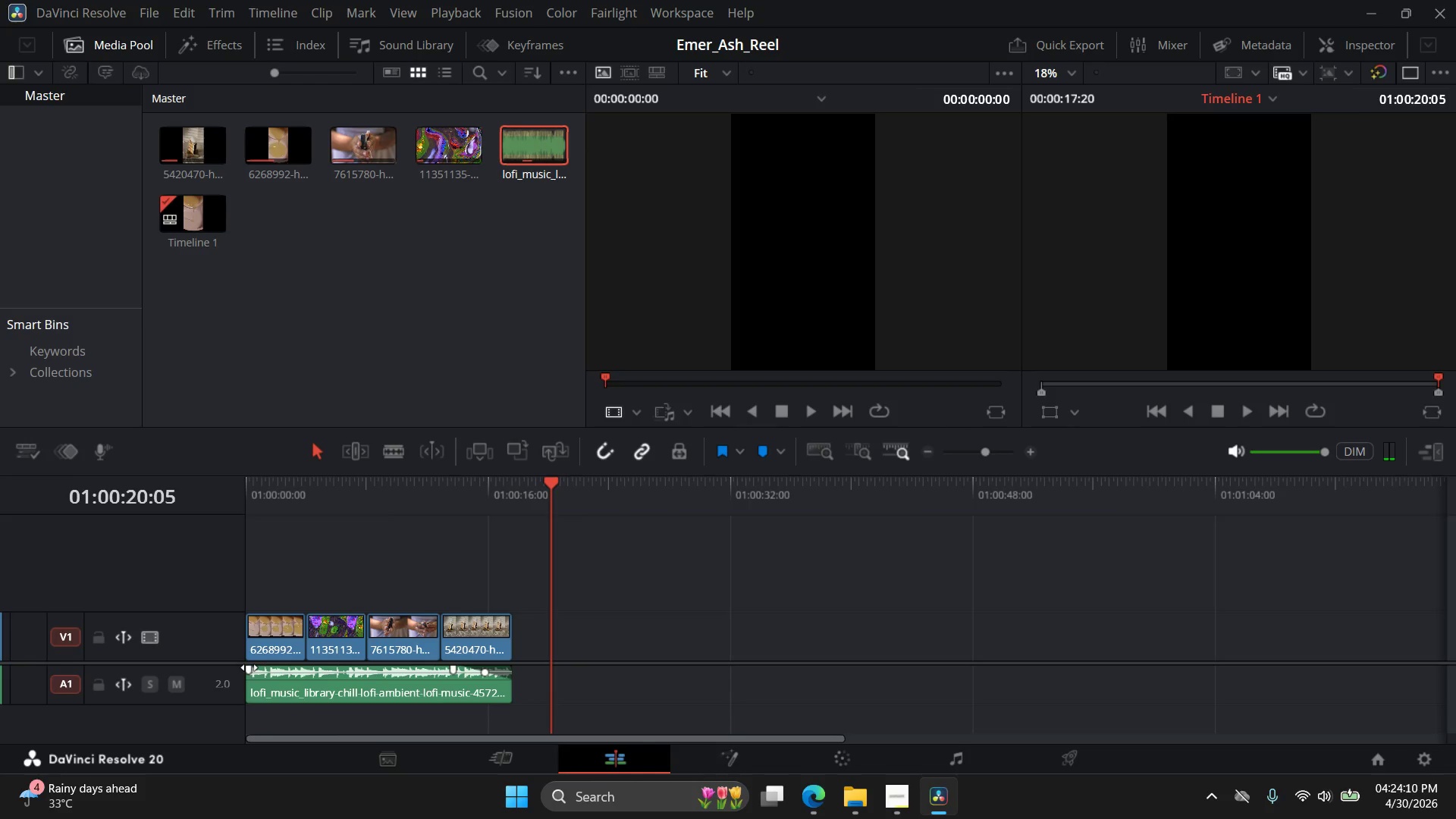 
left_click_drag(start_coordinate=[250, 667], to_coordinate=[271, 667])
 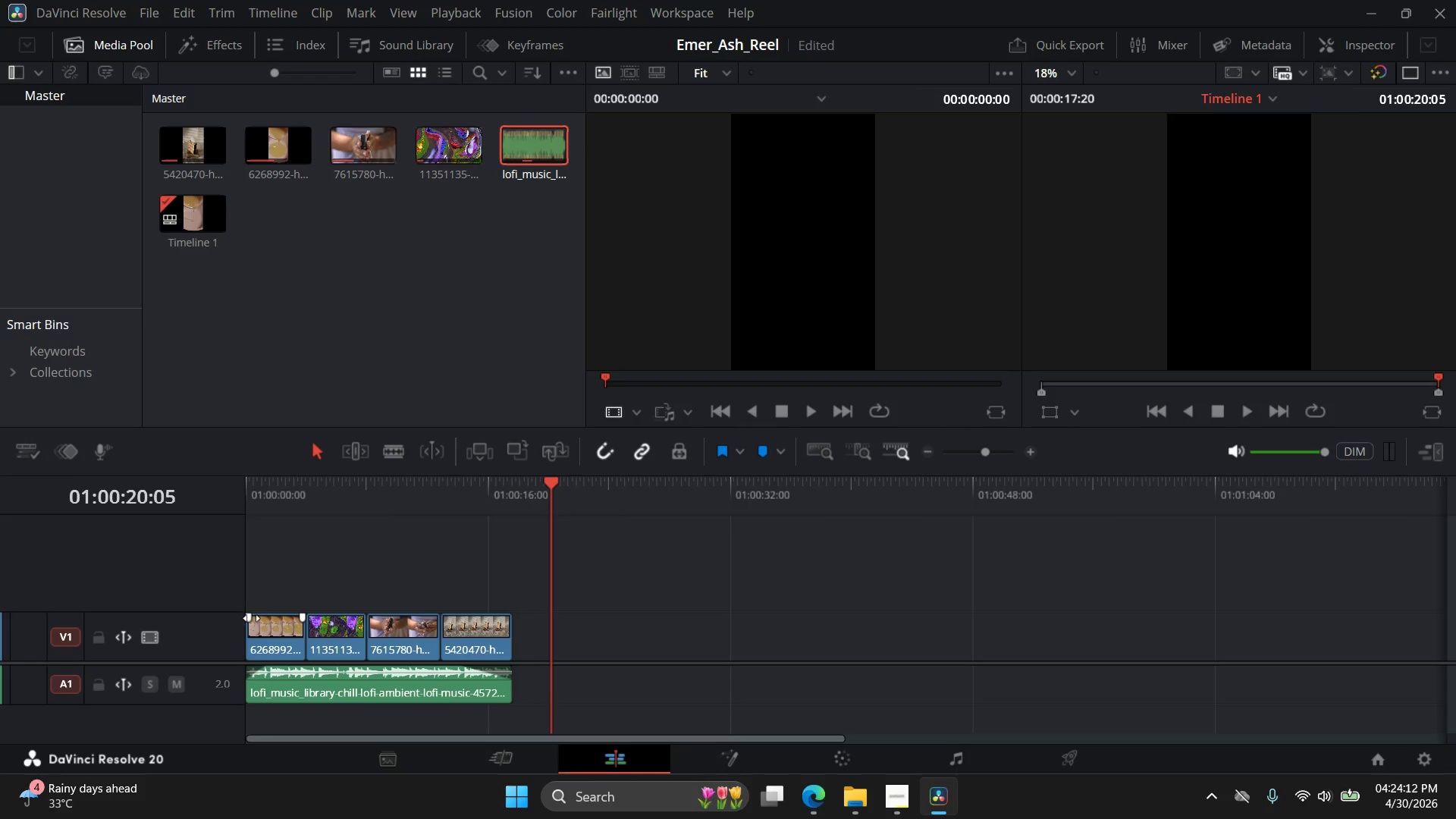 
left_click_drag(start_coordinate=[252, 618], to_coordinate=[268, 618])
 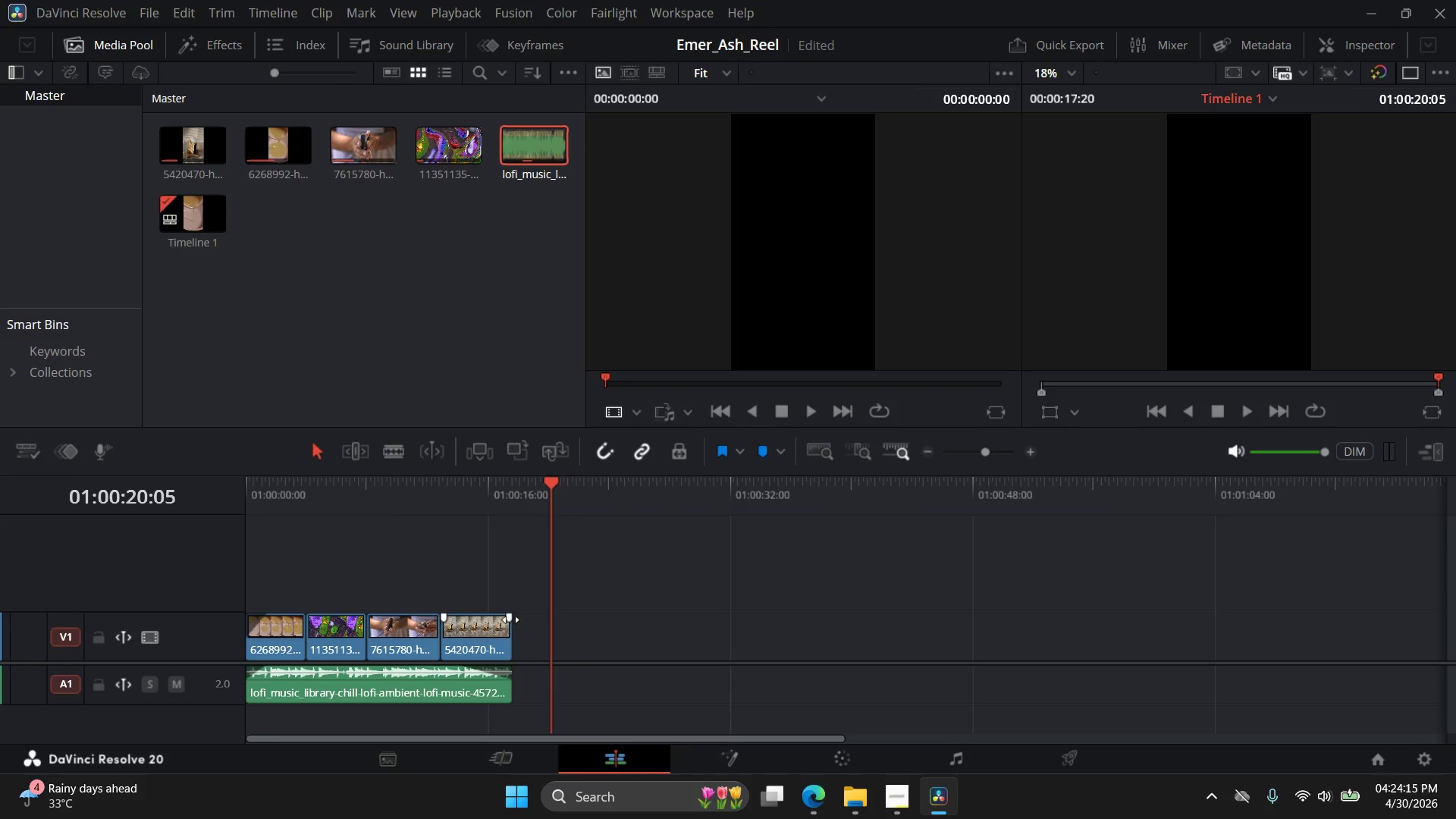 
left_click_drag(start_coordinate=[510, 620], to_coordinate=[491, 621])
 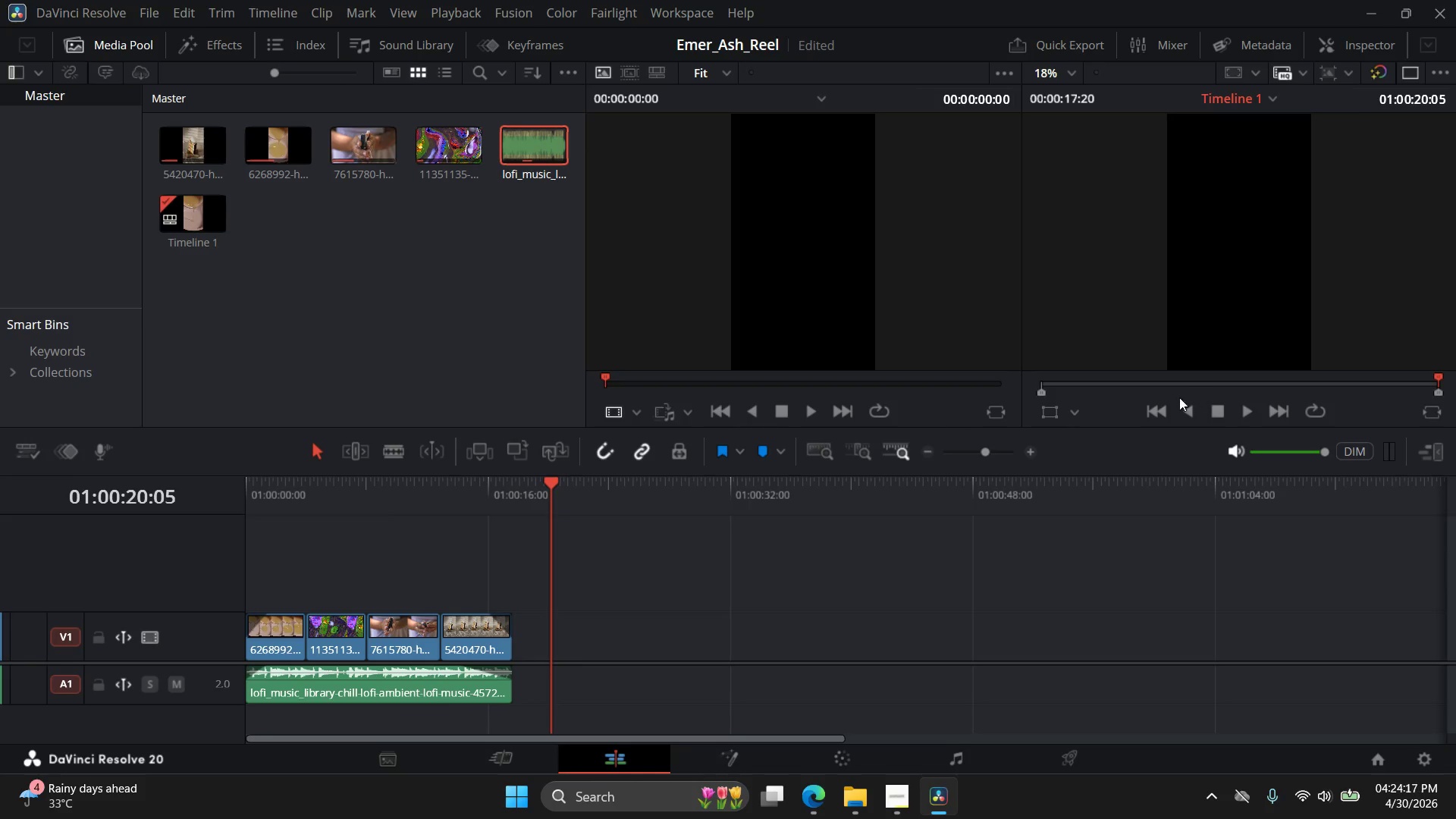 
left_click([1166, 410])
 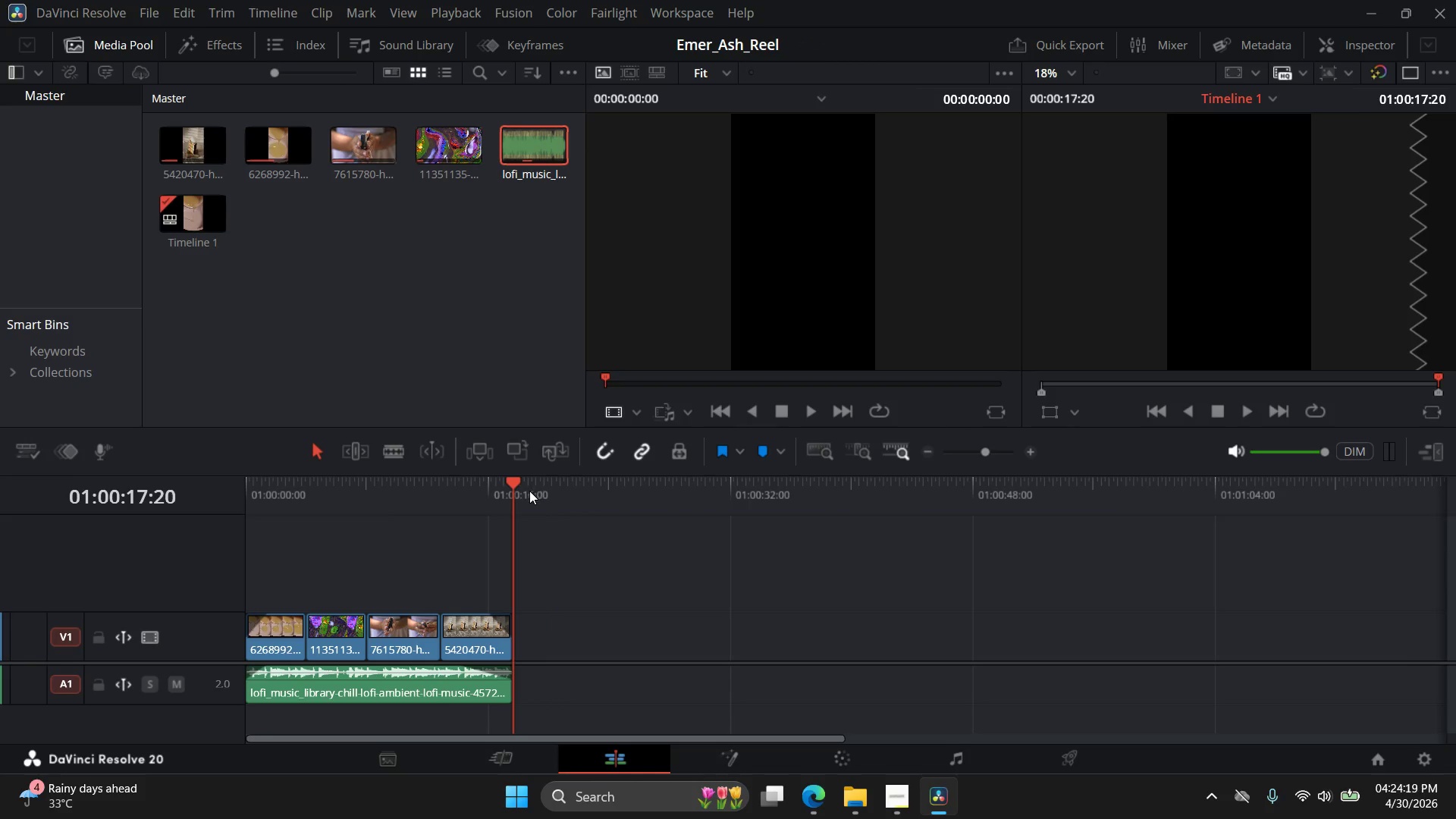 
left_click_drag(start_coordinate=[517, 482], to_coordinate=[195, 479])
 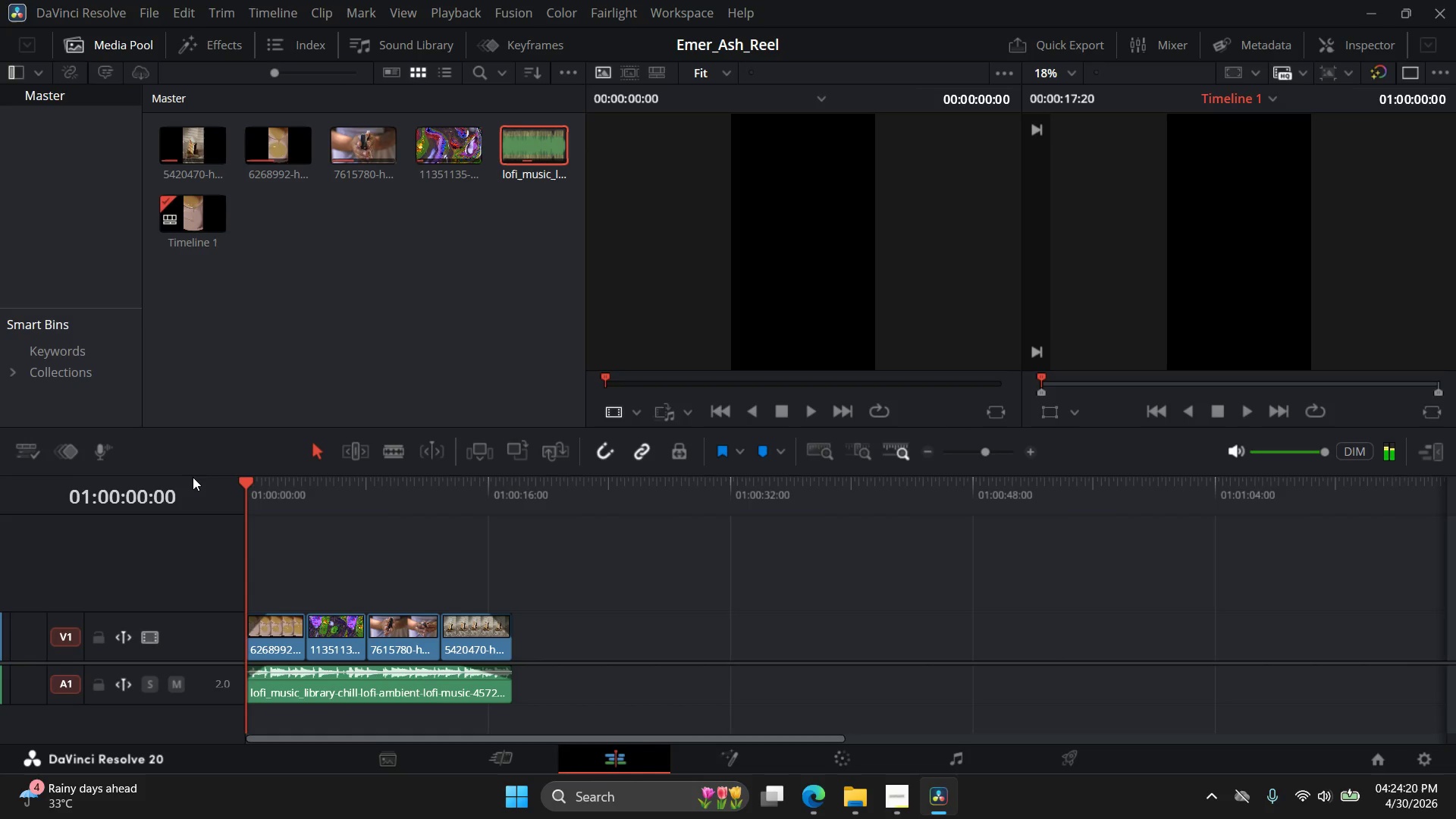 
key(Space)
 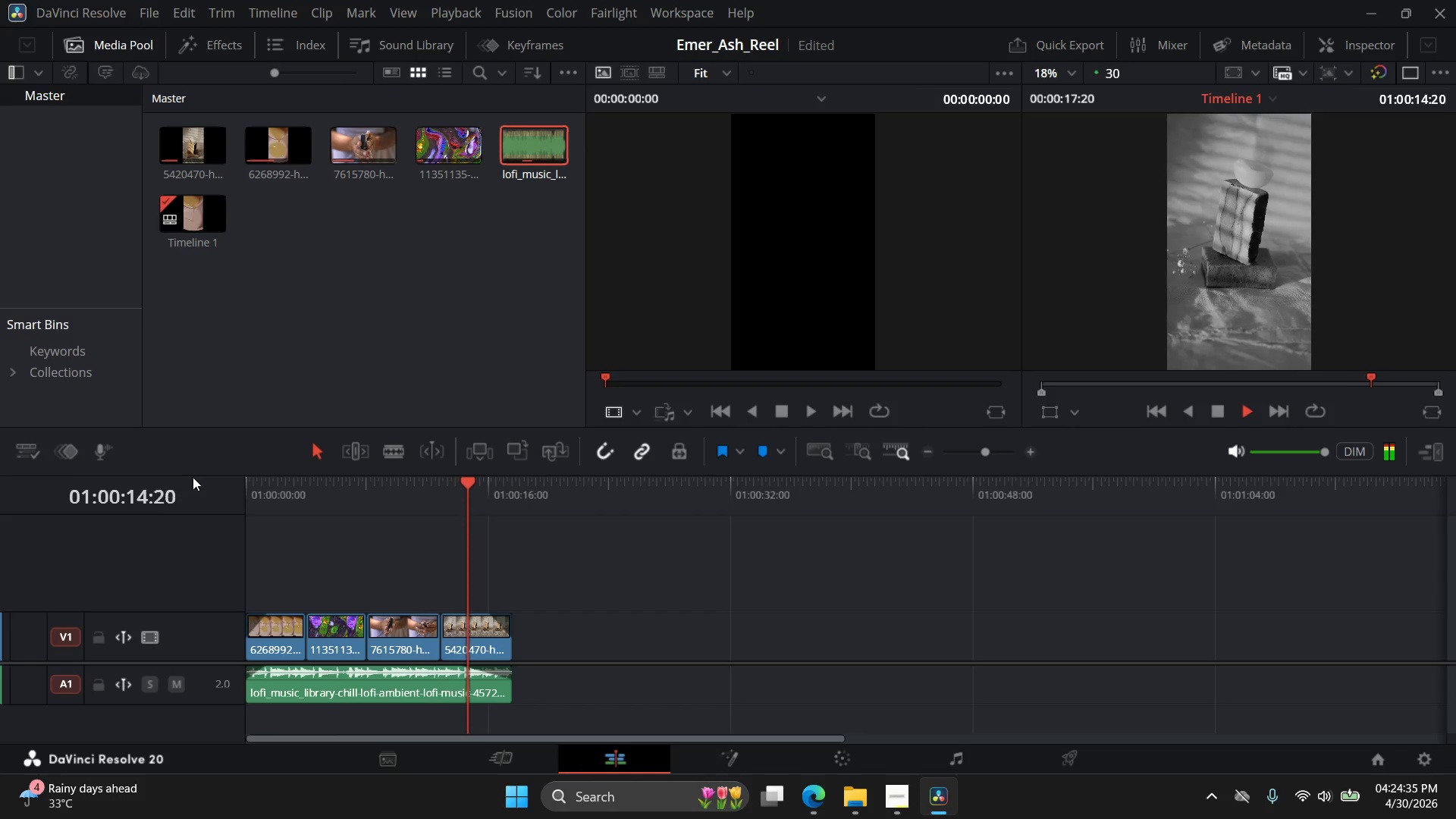 
wait(19.77)
 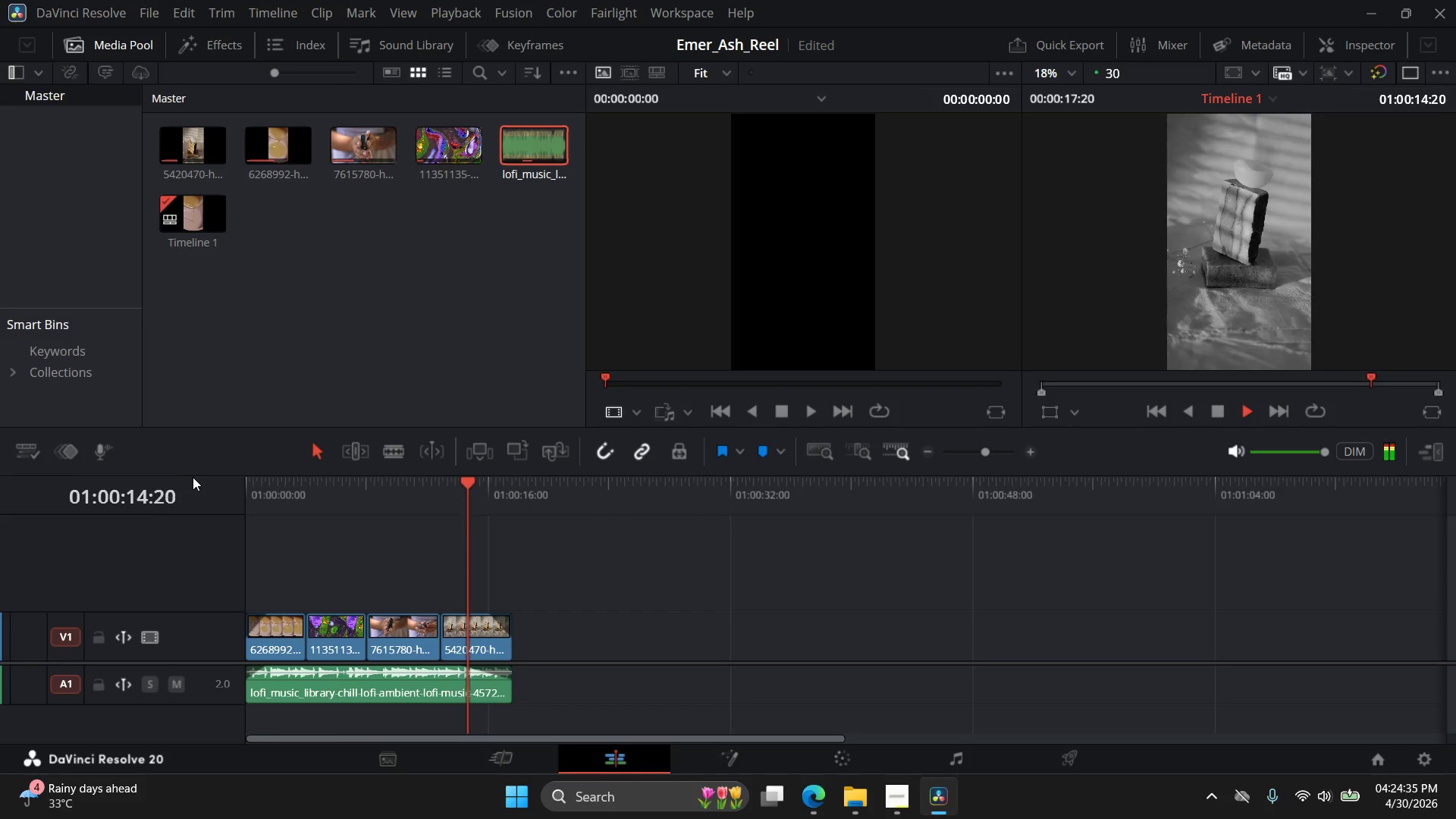 
left_click_drag(start_coordinate=[453, 671], to_coordinate=[484, 671])
 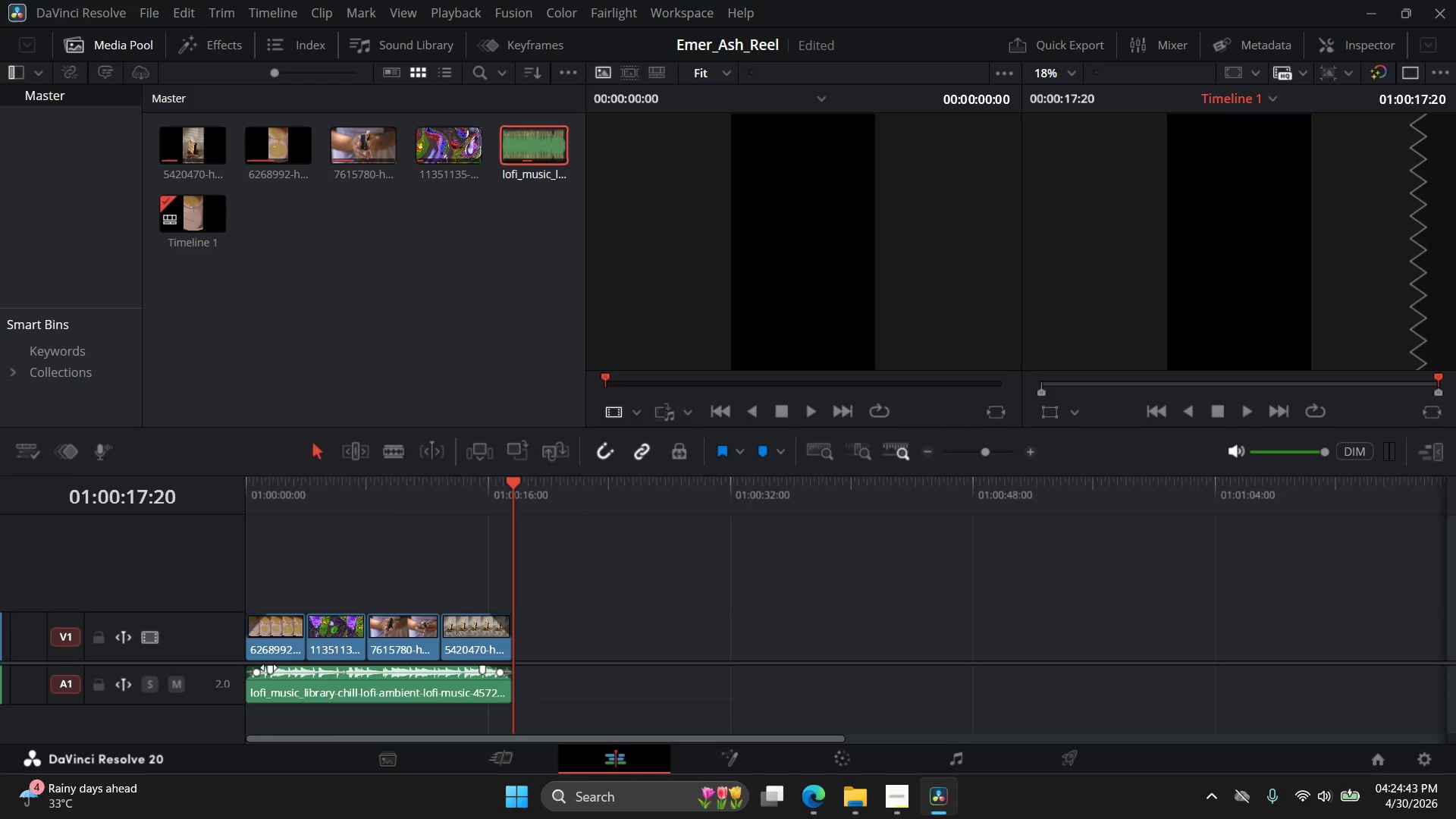 
left_click_drag(start_coordinate=[270, 668], to_coordinate=[260, 669])
 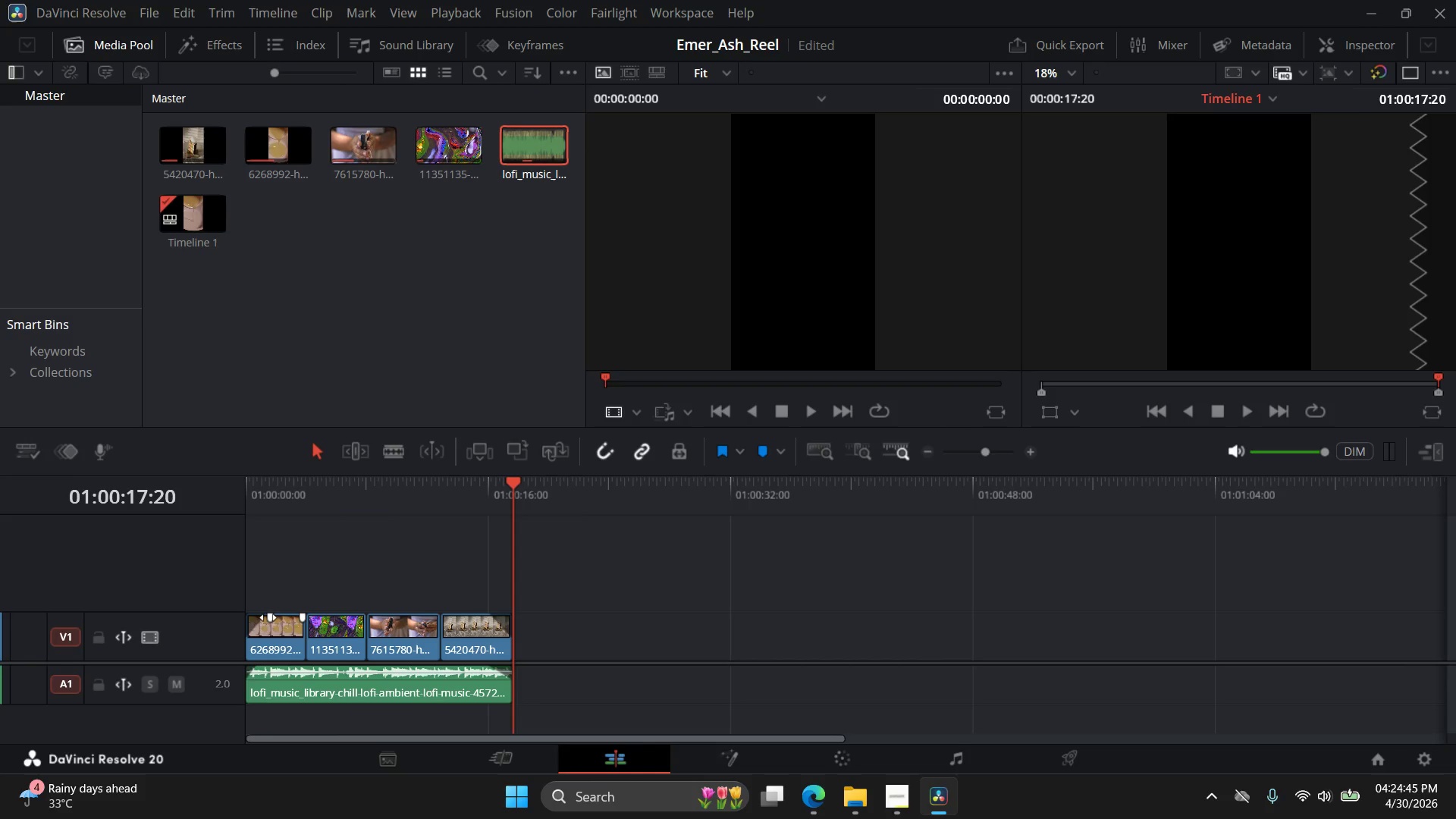 
left_click_drag(start_coordinate=[268, 617], to_coordinate=[262, 619])
 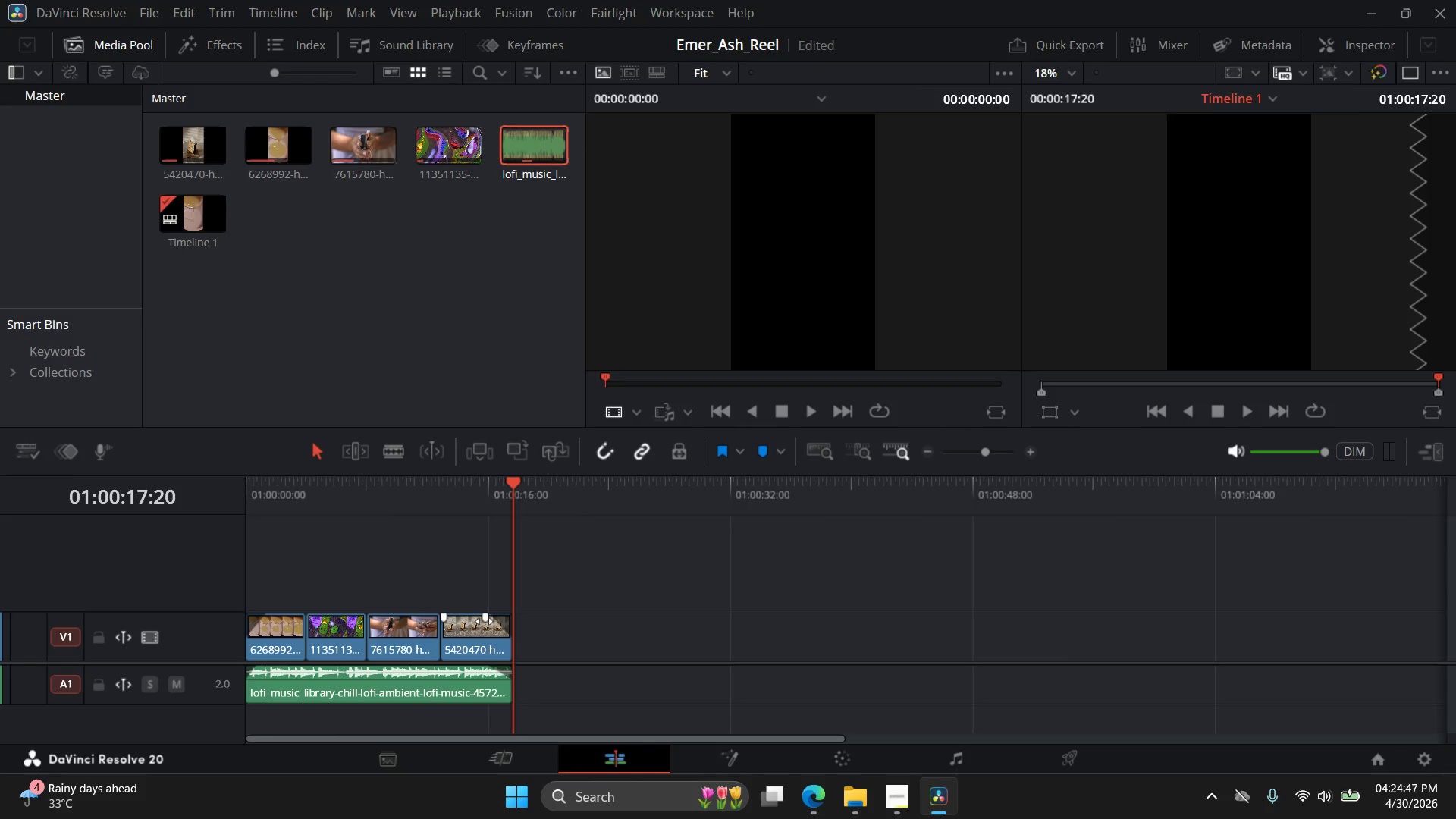 
left_click_drag(start_coordinate=[485, 621], to_coordinate=[494, 620])
 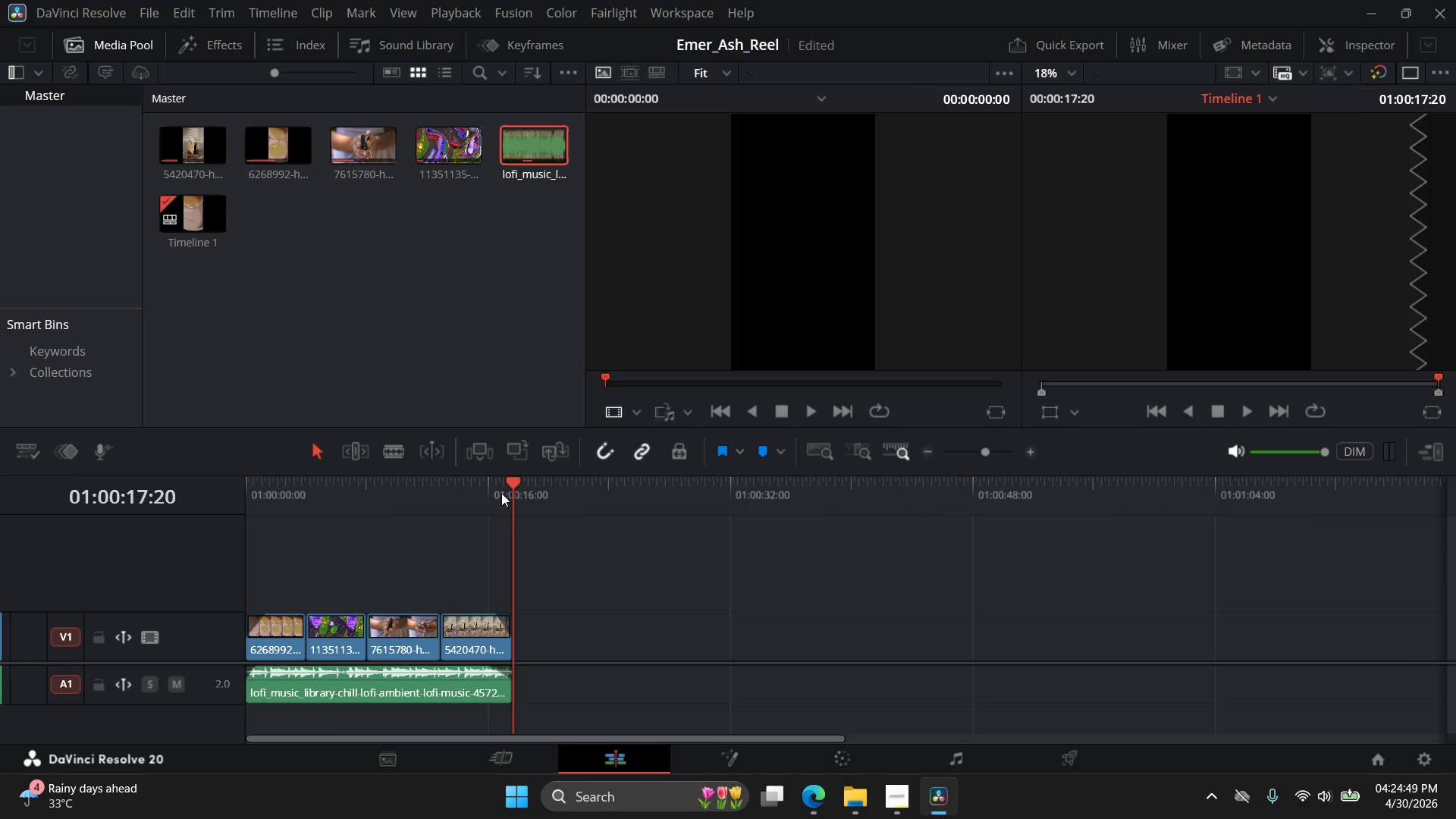 
left_click_drag(start_coordinate=[511, 482], to_coordinate=[67, 505])
 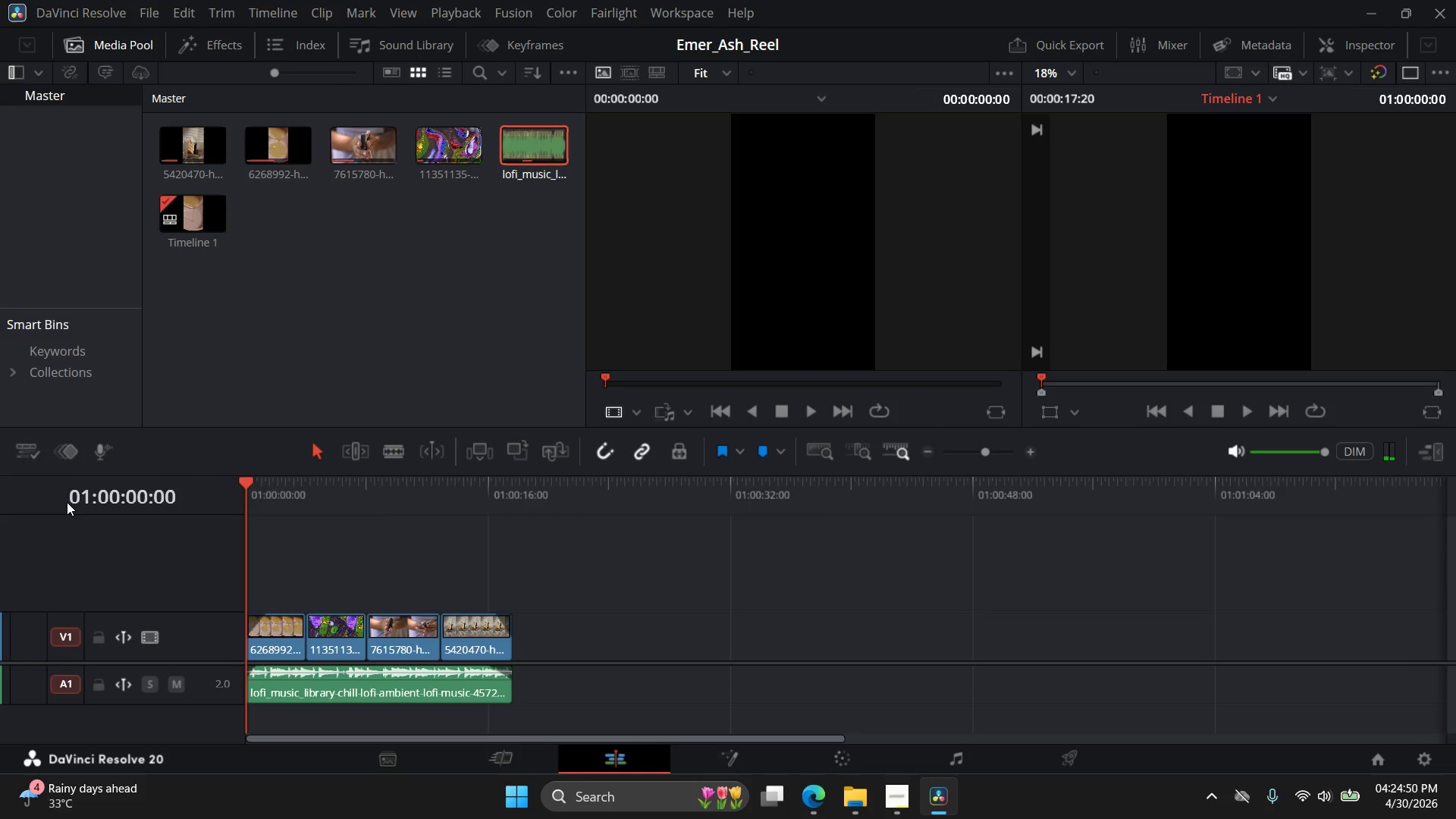 
key(Space)
 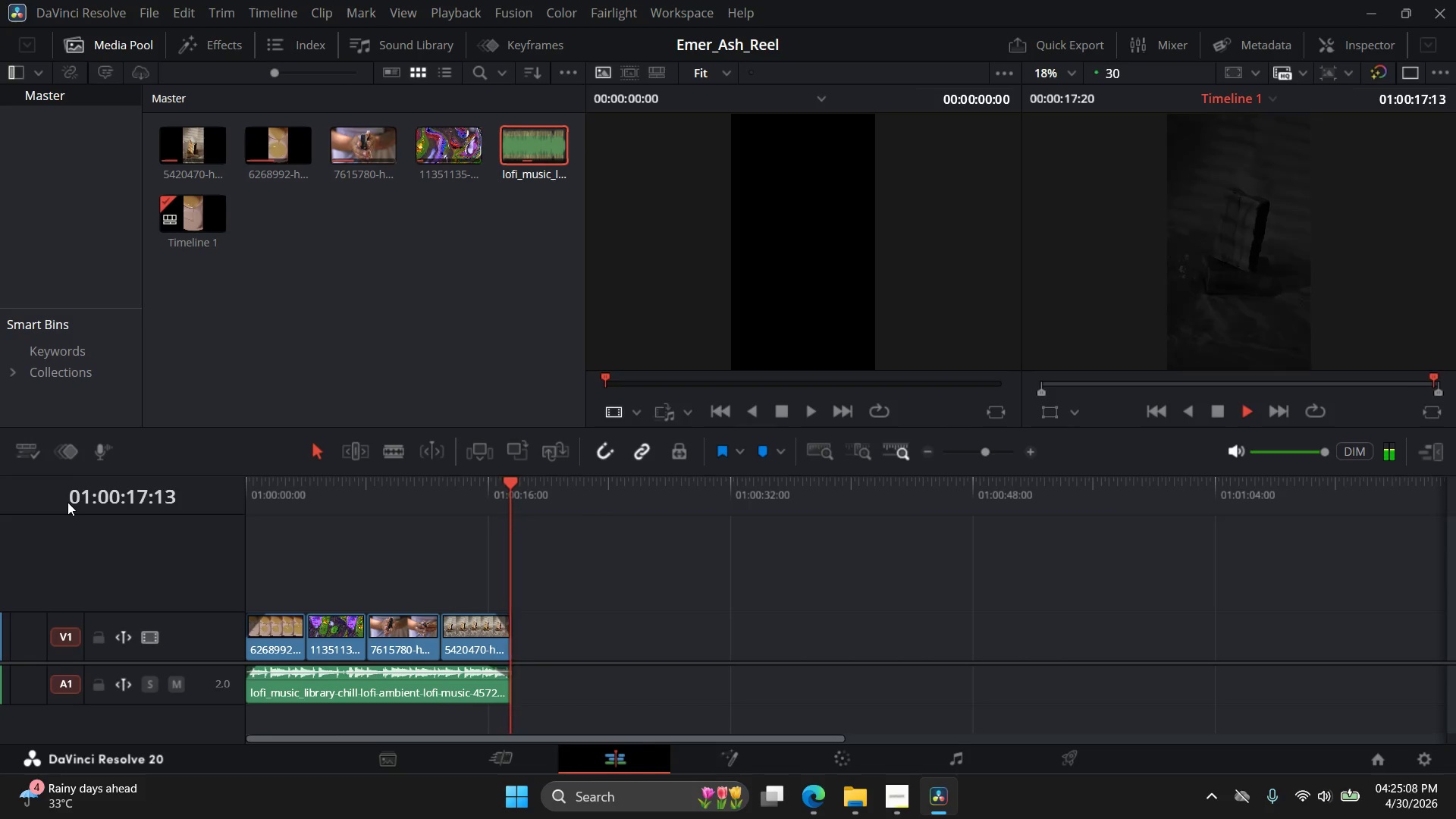 
wait(22.48)
 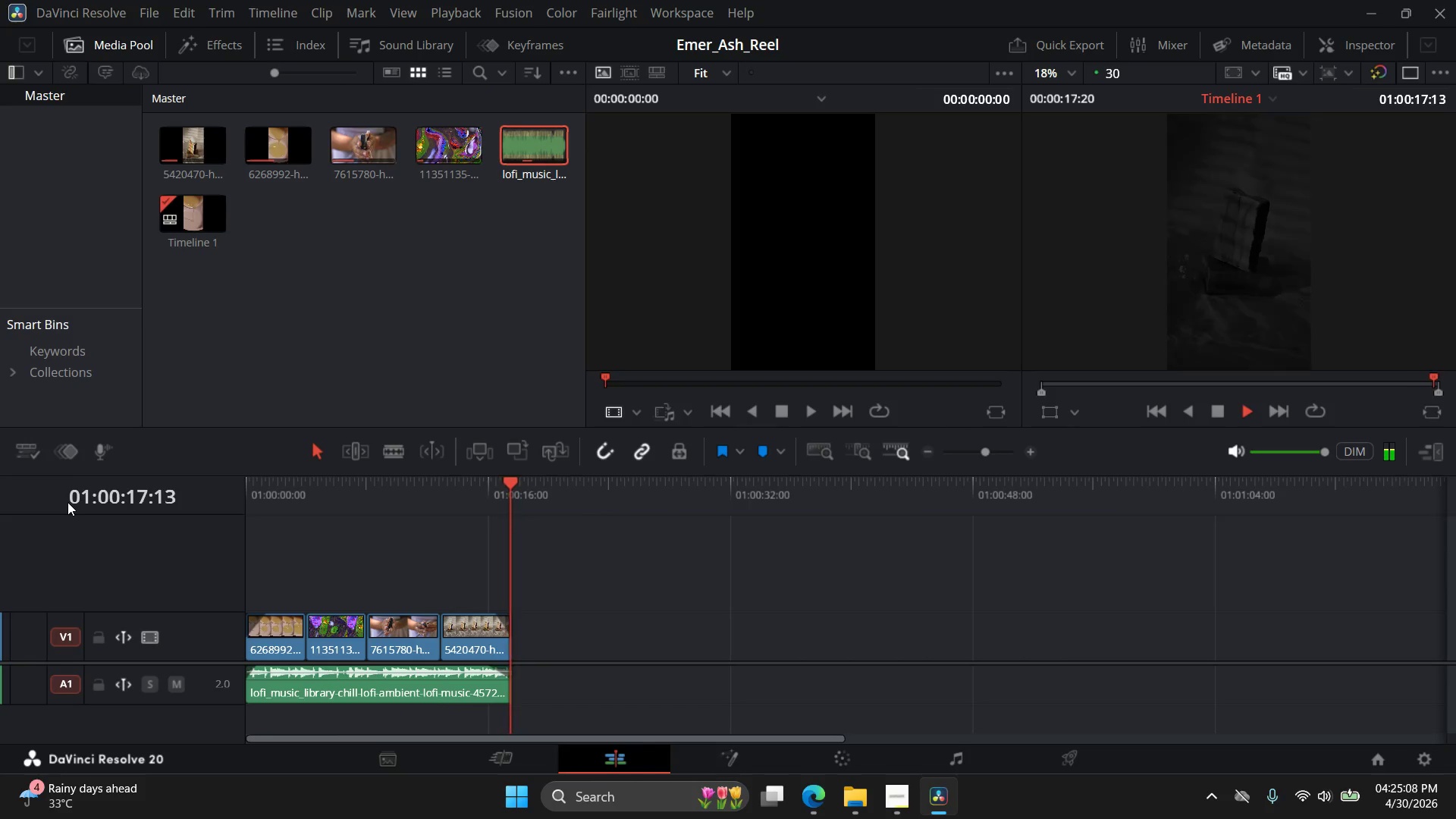 
left_click_drag(start_coordinate=[515, 482], to_coordinate=[639, 497])
 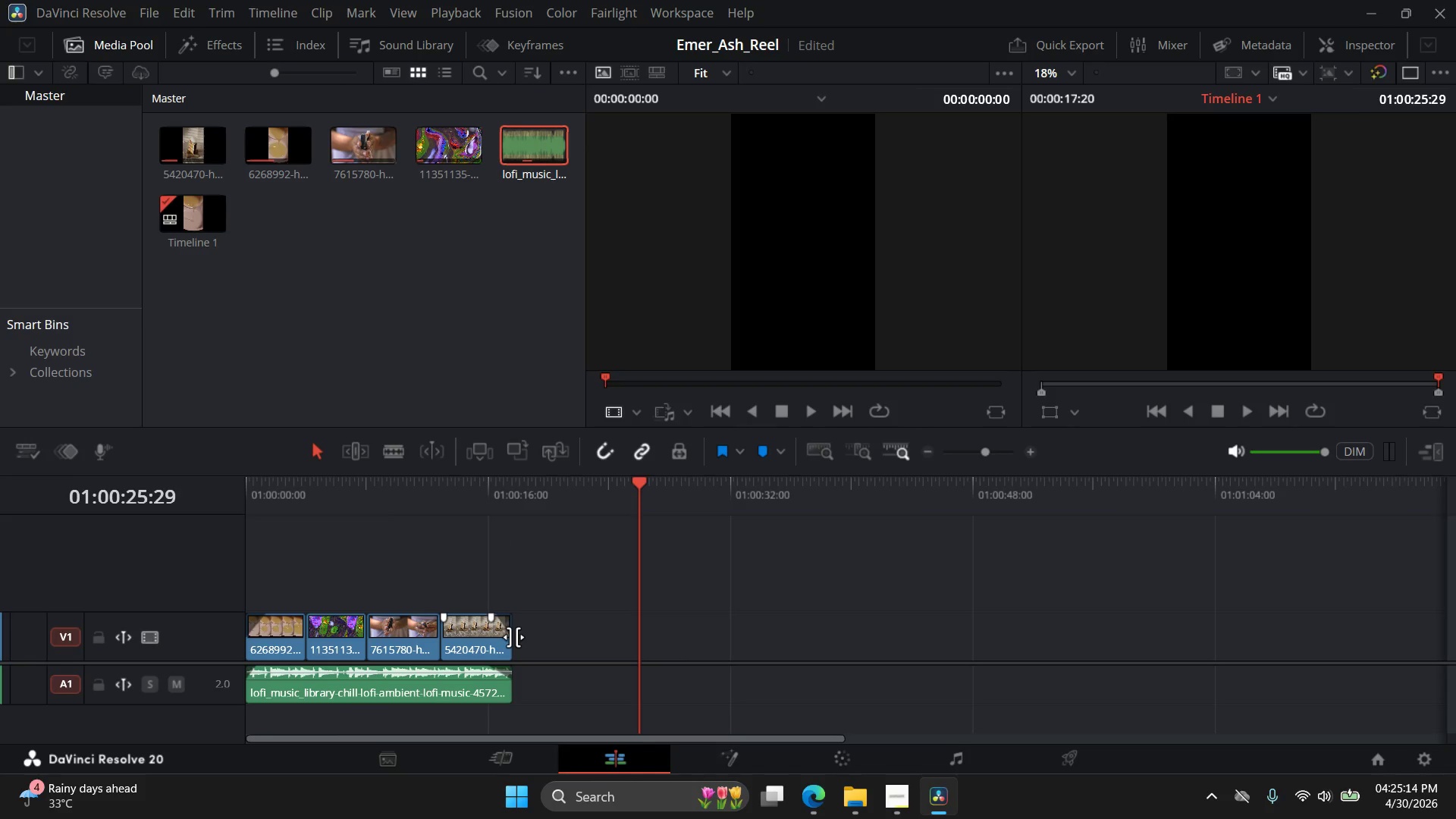 
left_click_drag(start_coordinate=[513, 637], to_coordinate=[524, 635])
 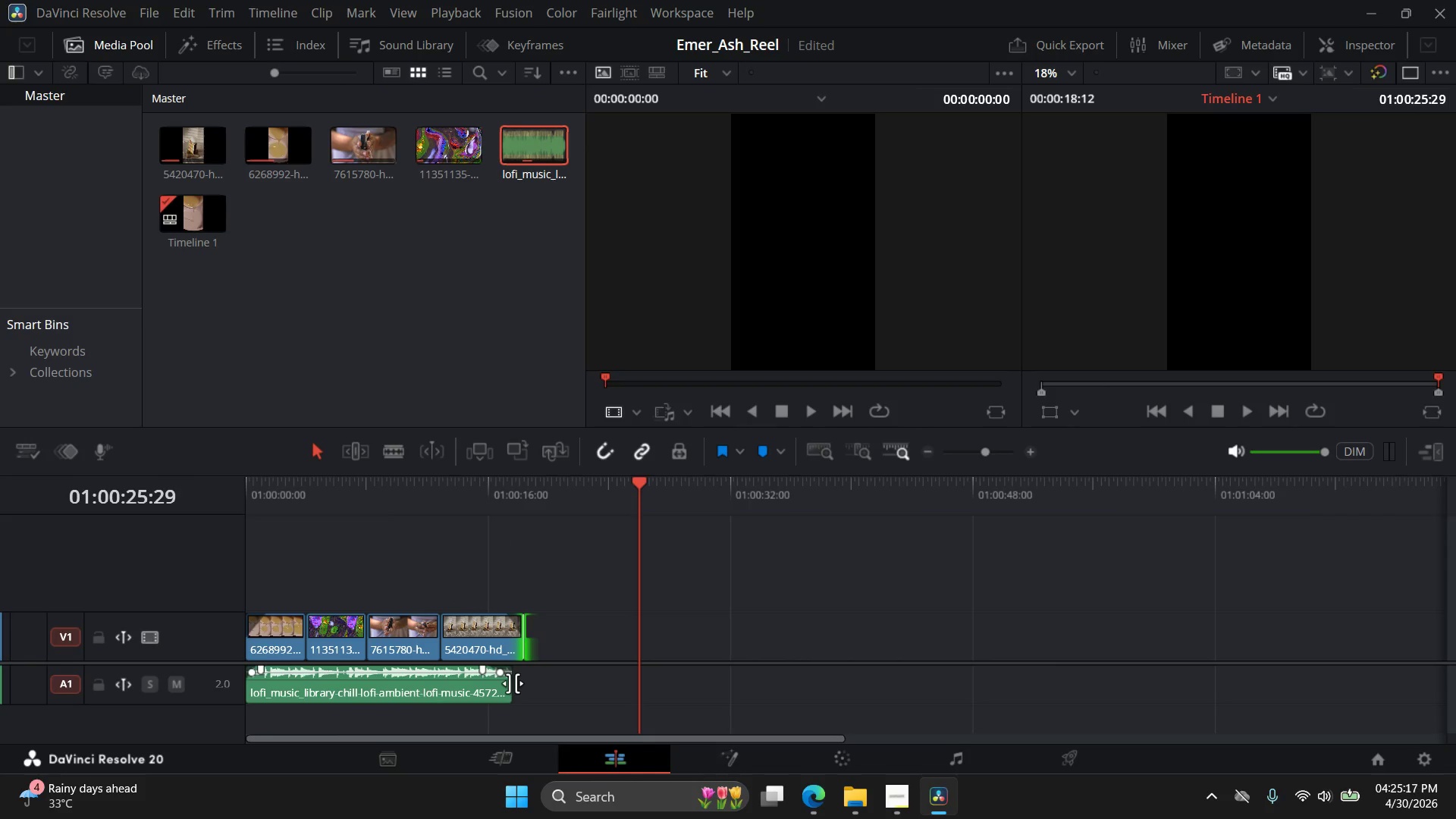 
left_click_drag(start_coordinate=[513, 683], to_coordinate=[521, 682])
 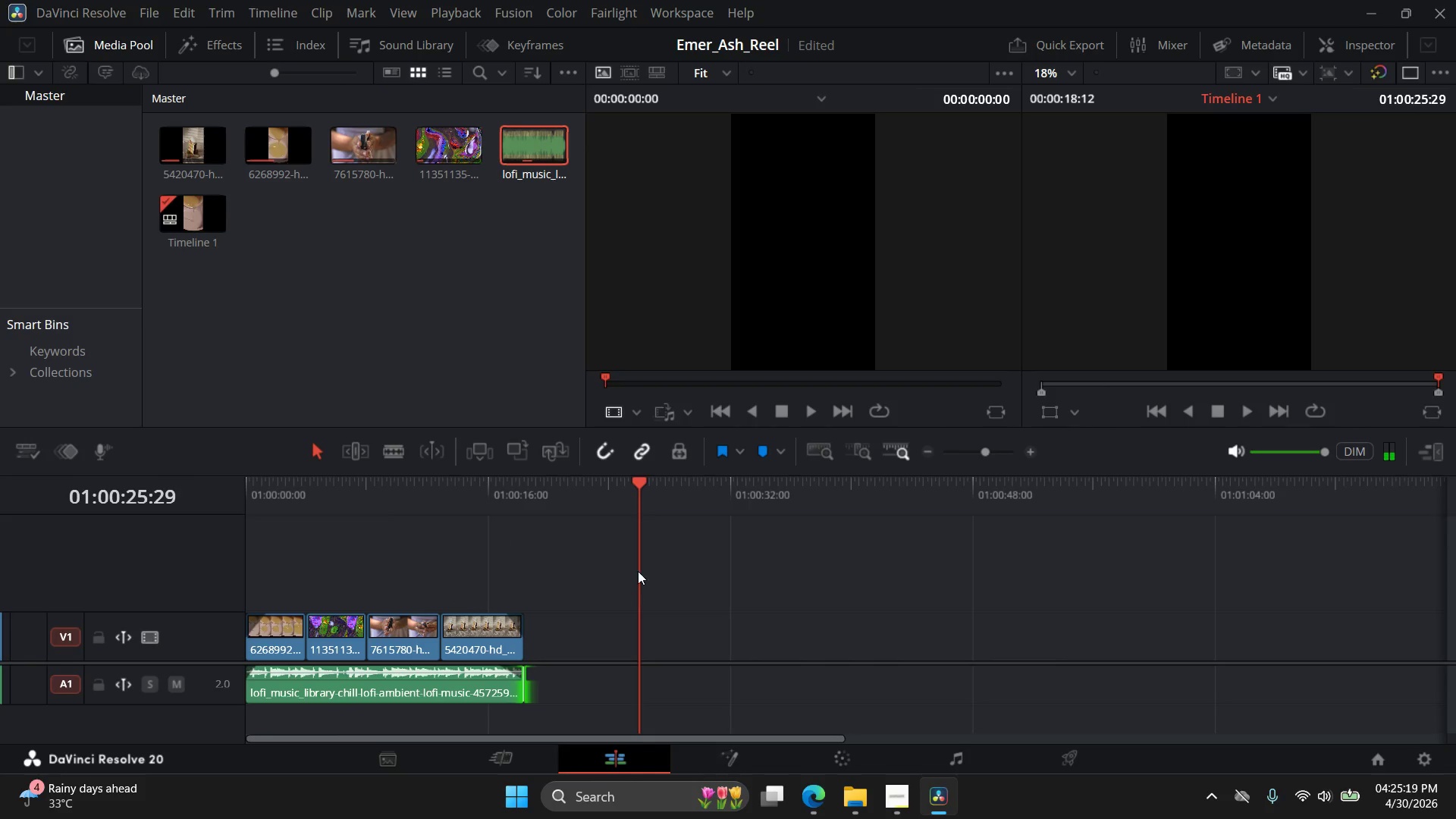 
left_click_drag(start_coordinate=[626, 478], to_coordinate=[219, 485])
 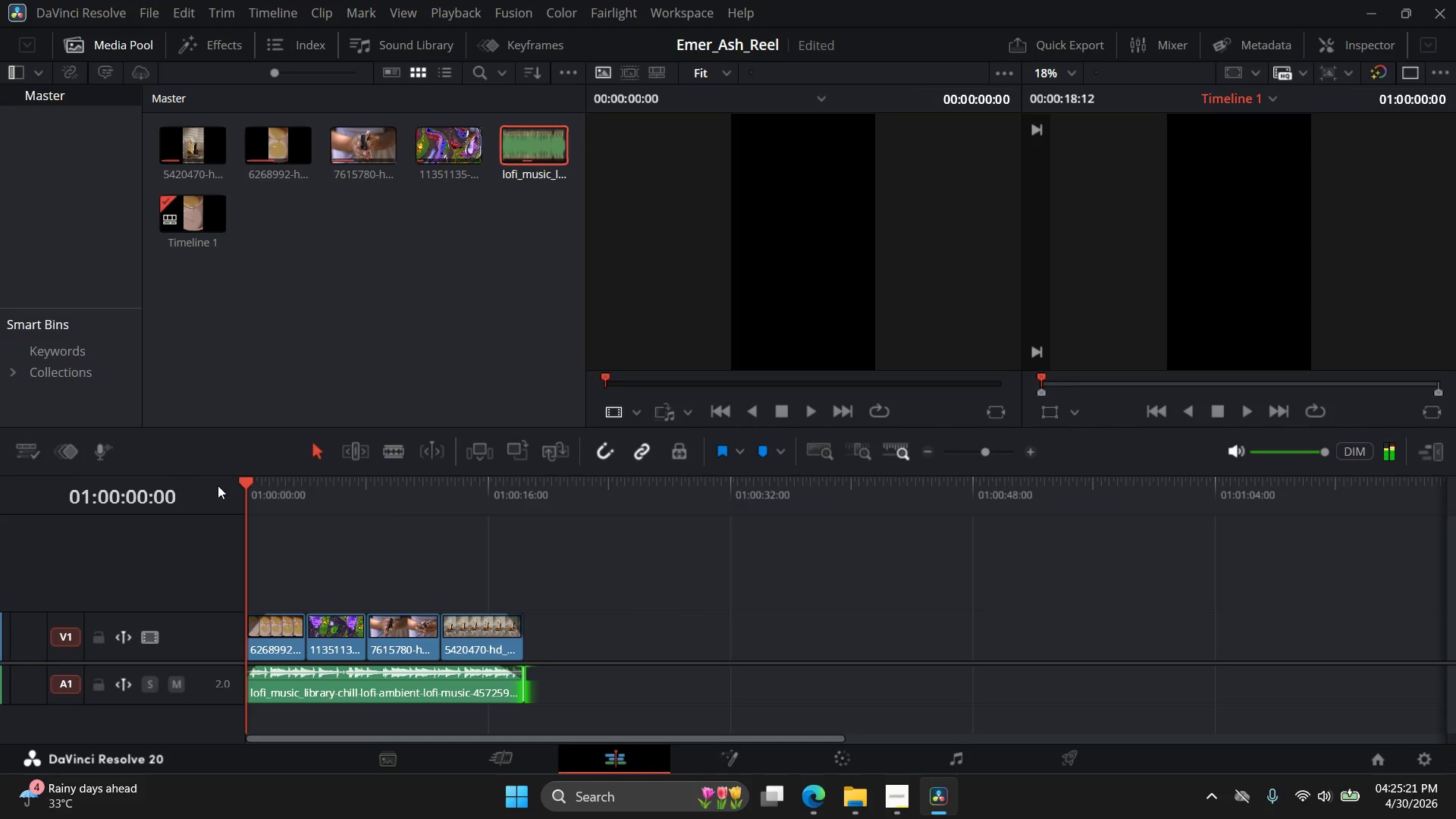 
key(Space)
 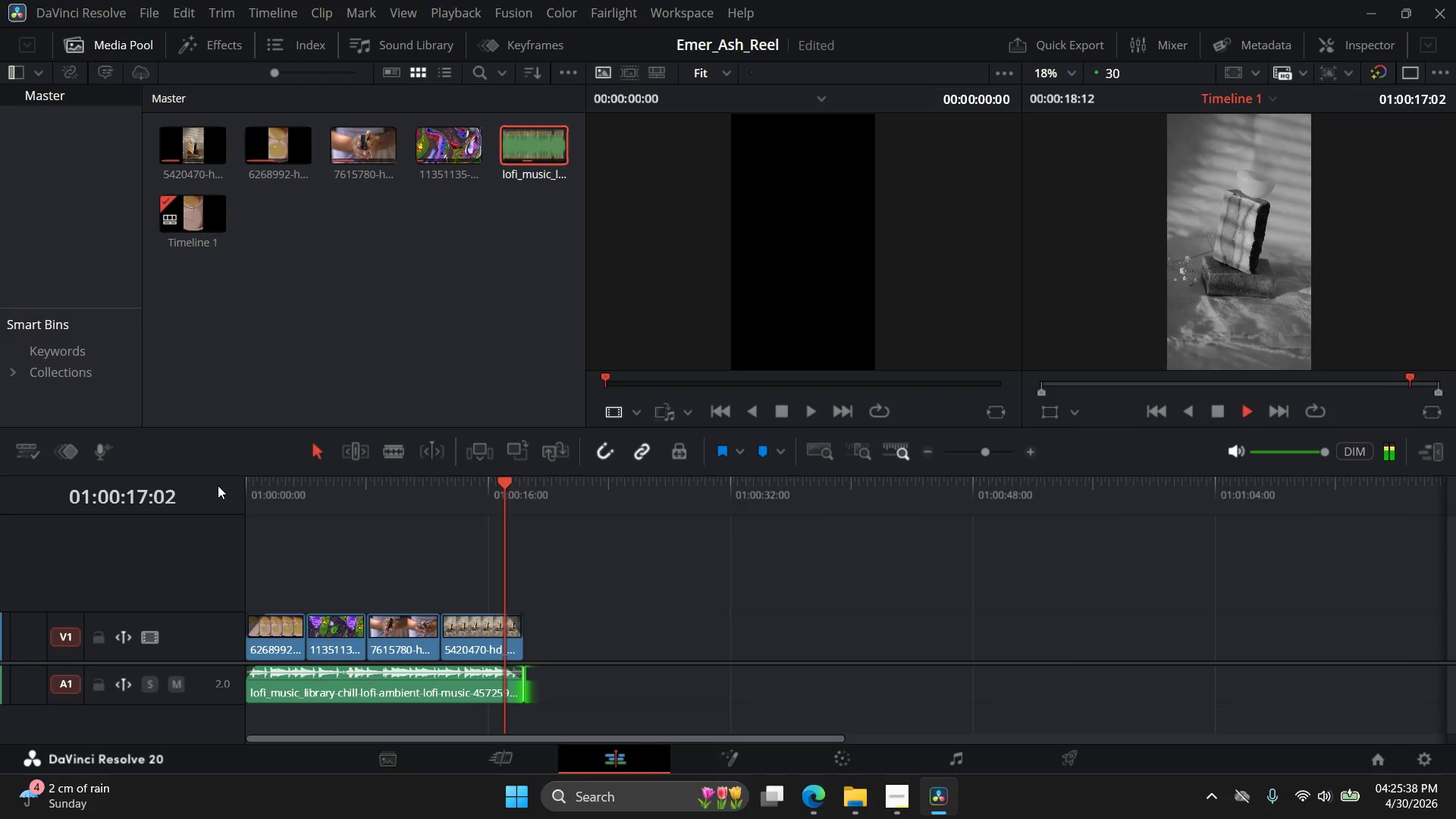 
wait(22.09)
 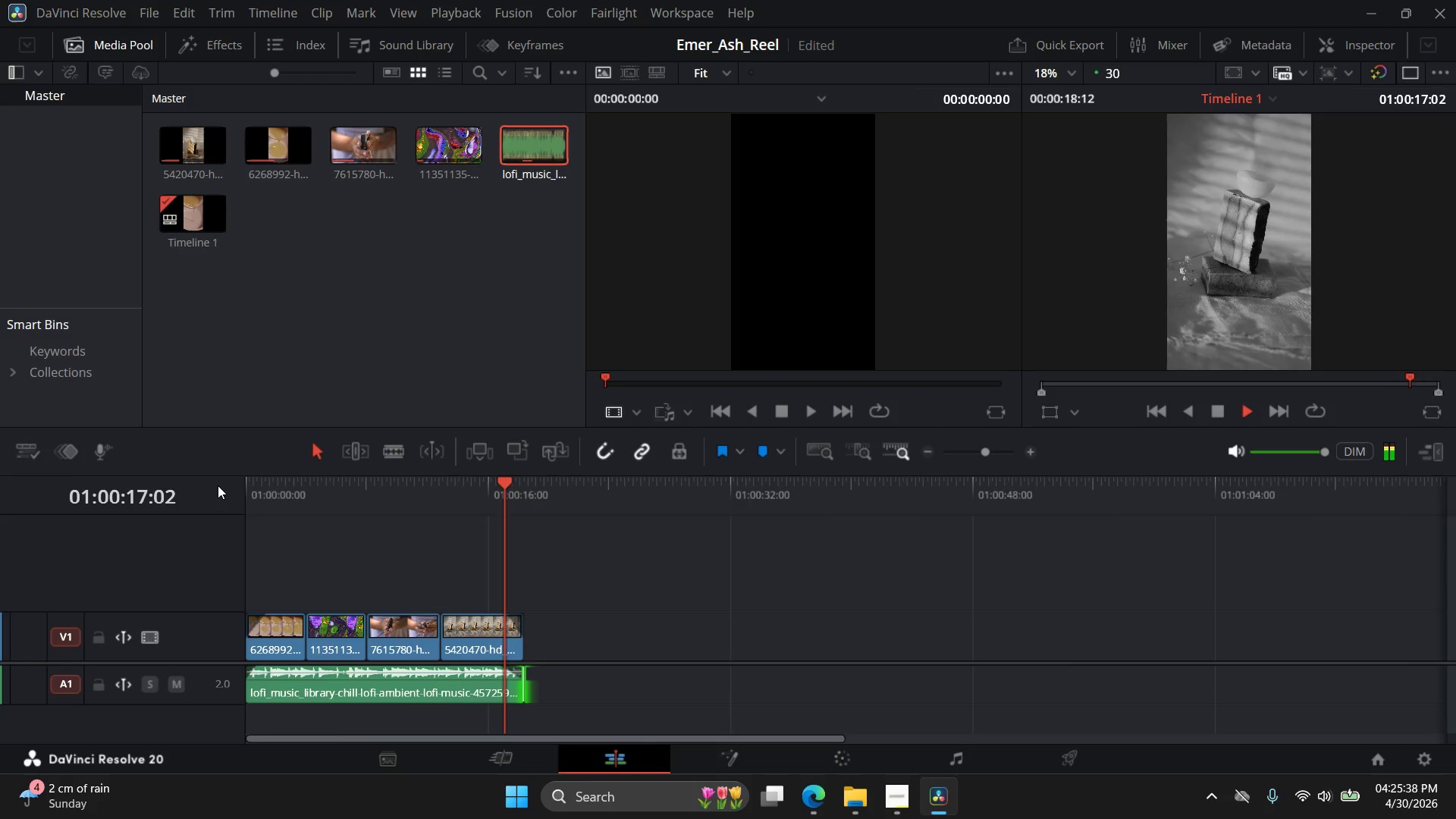 
left_click_drag(start_coordinate=[523, 484], to_coordinate=[400, 490])
 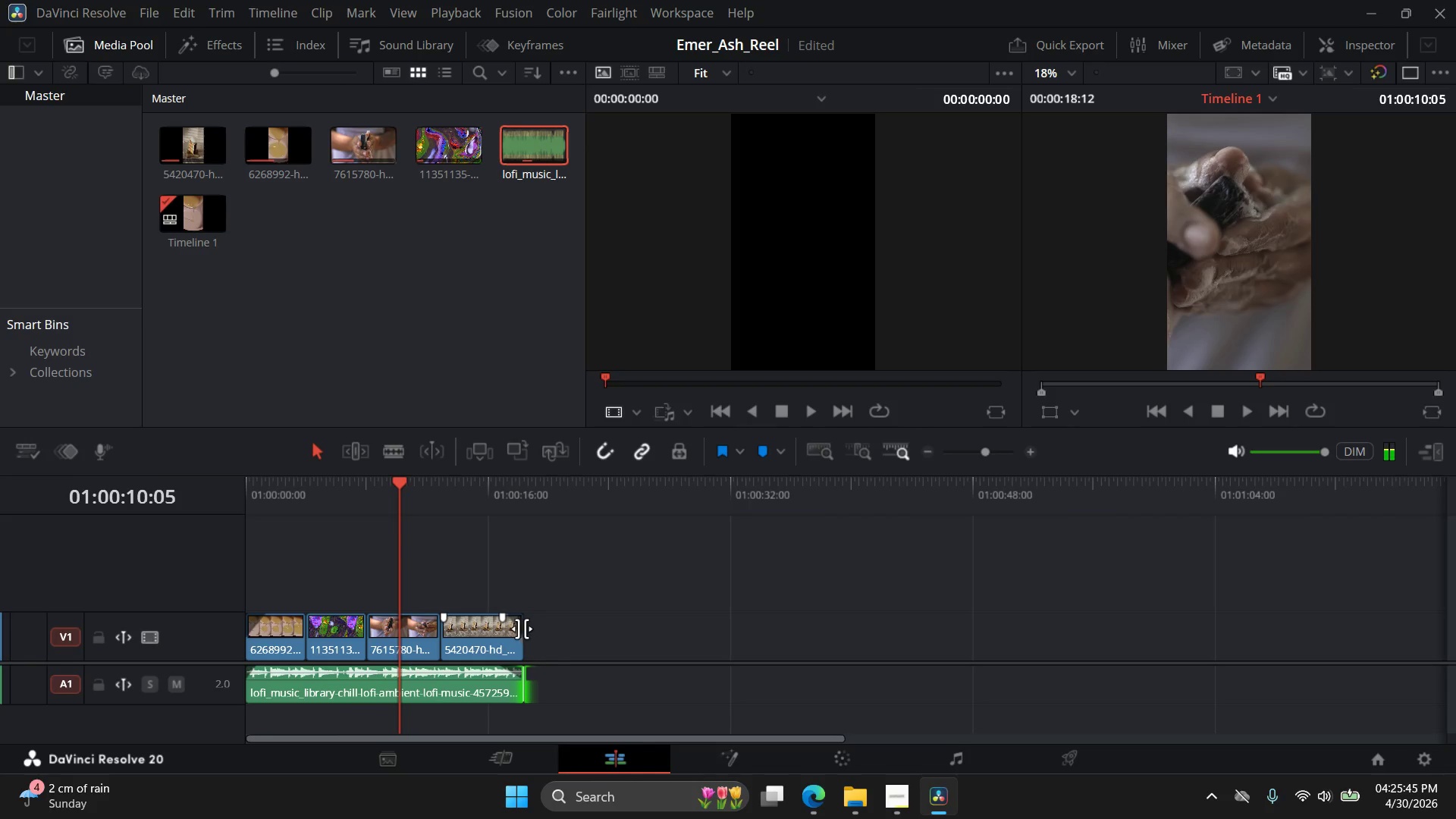 
left_click_drag(start_coordinate=[521, 629], to_coordinate=[534, 629])
 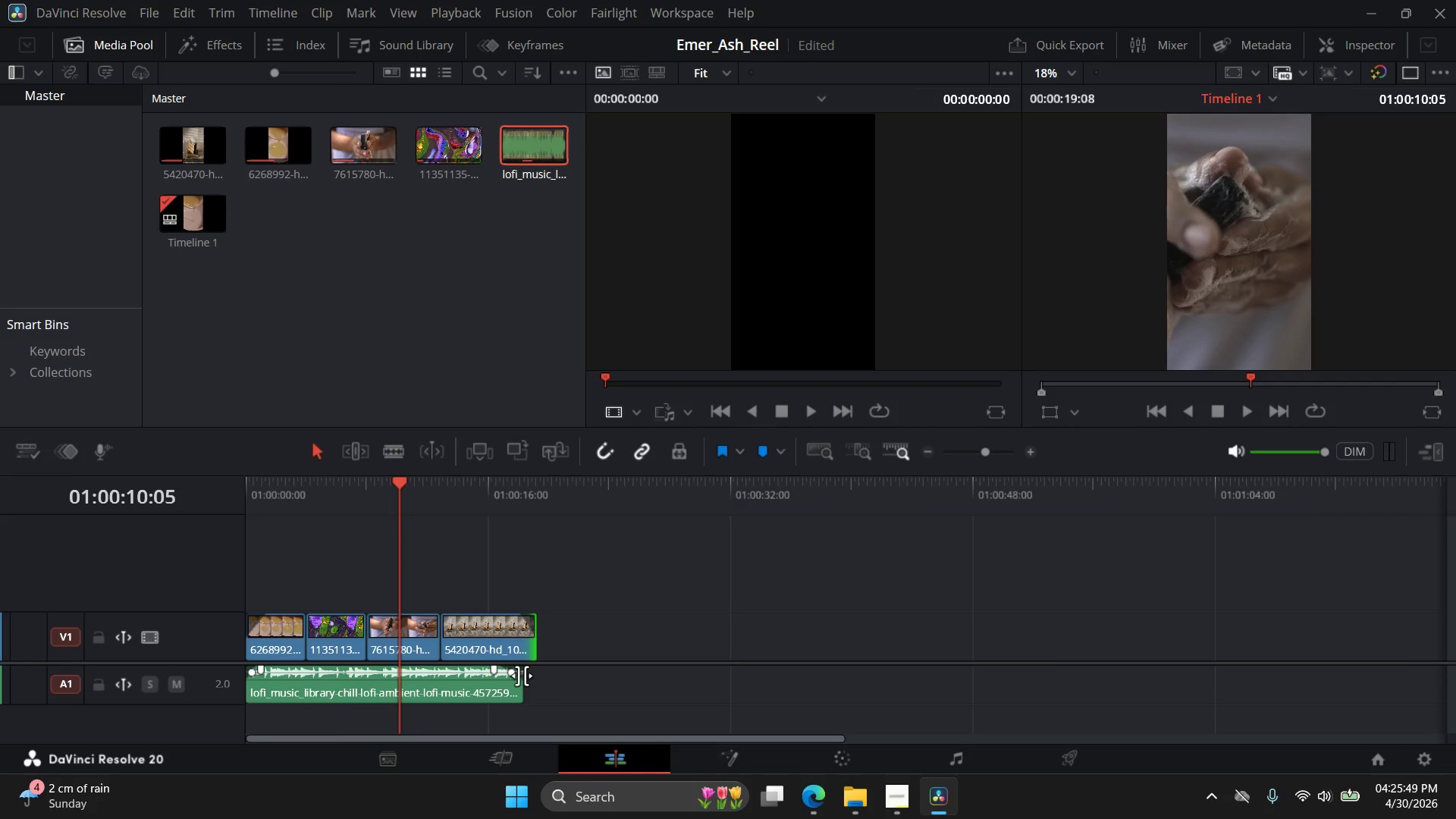 
left_click_drag(start_coordinate=[522, 676], to_coordinate=[535, 674])
 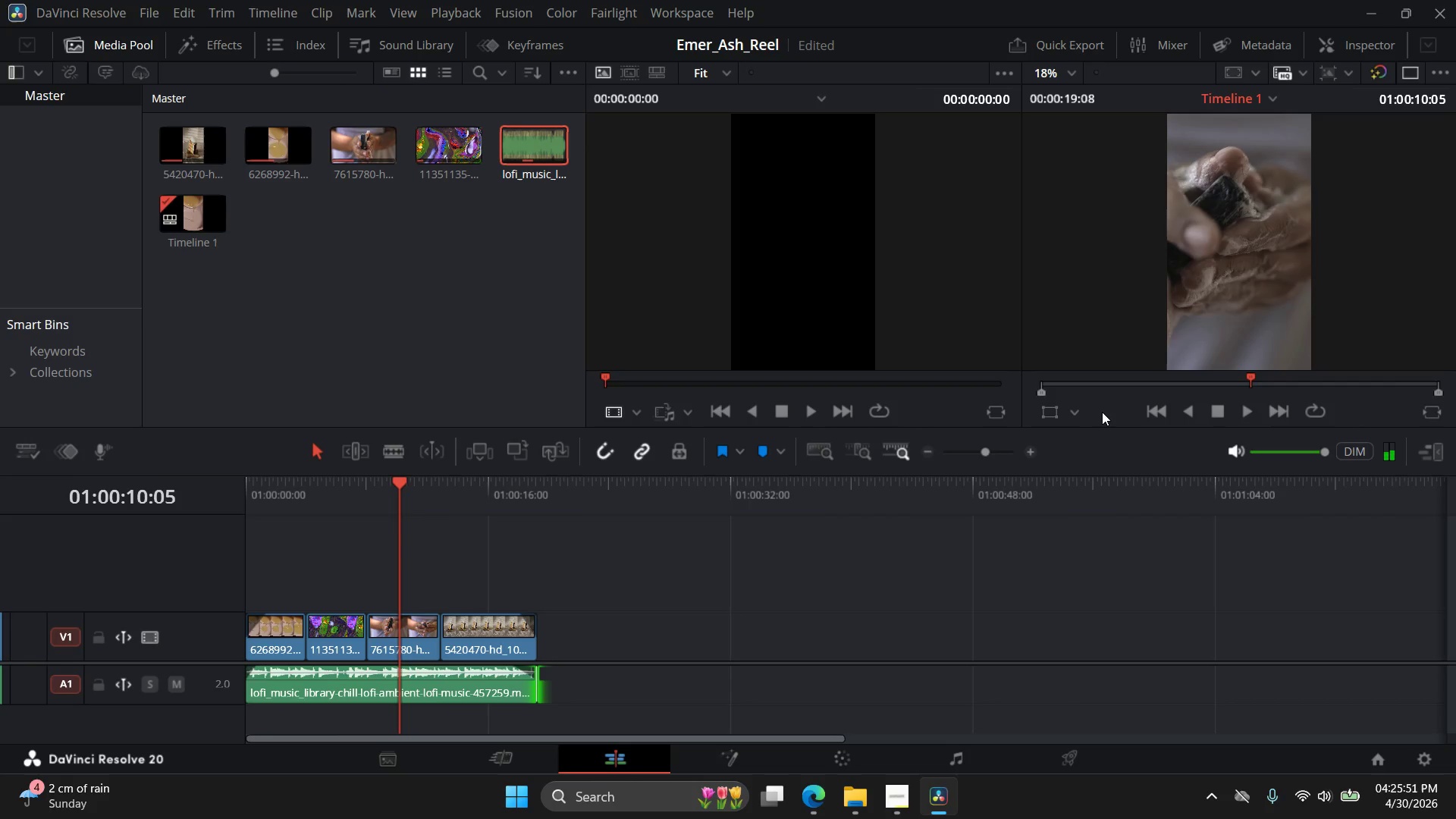 
key(Space)
 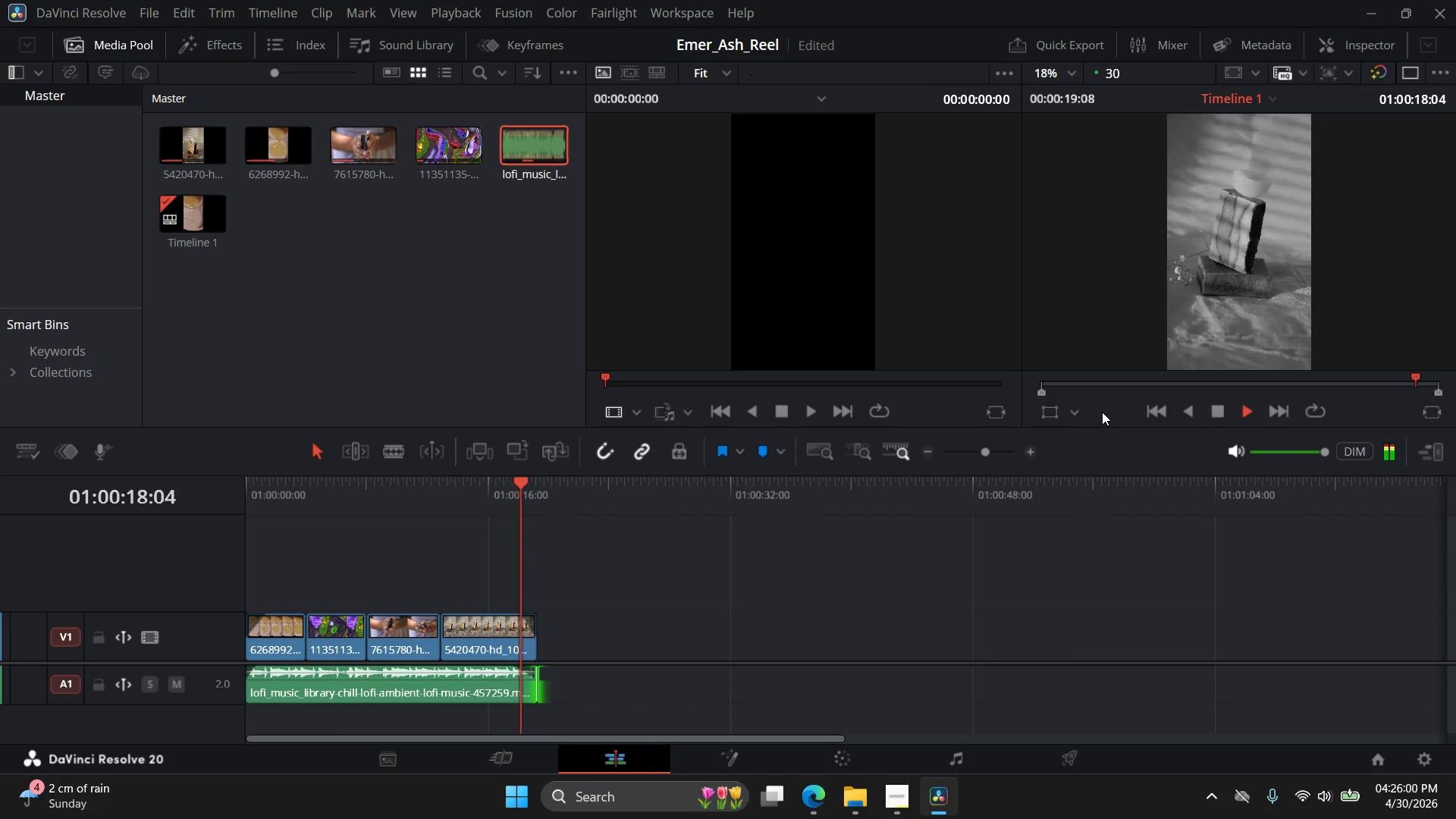 
wait(12.98)
 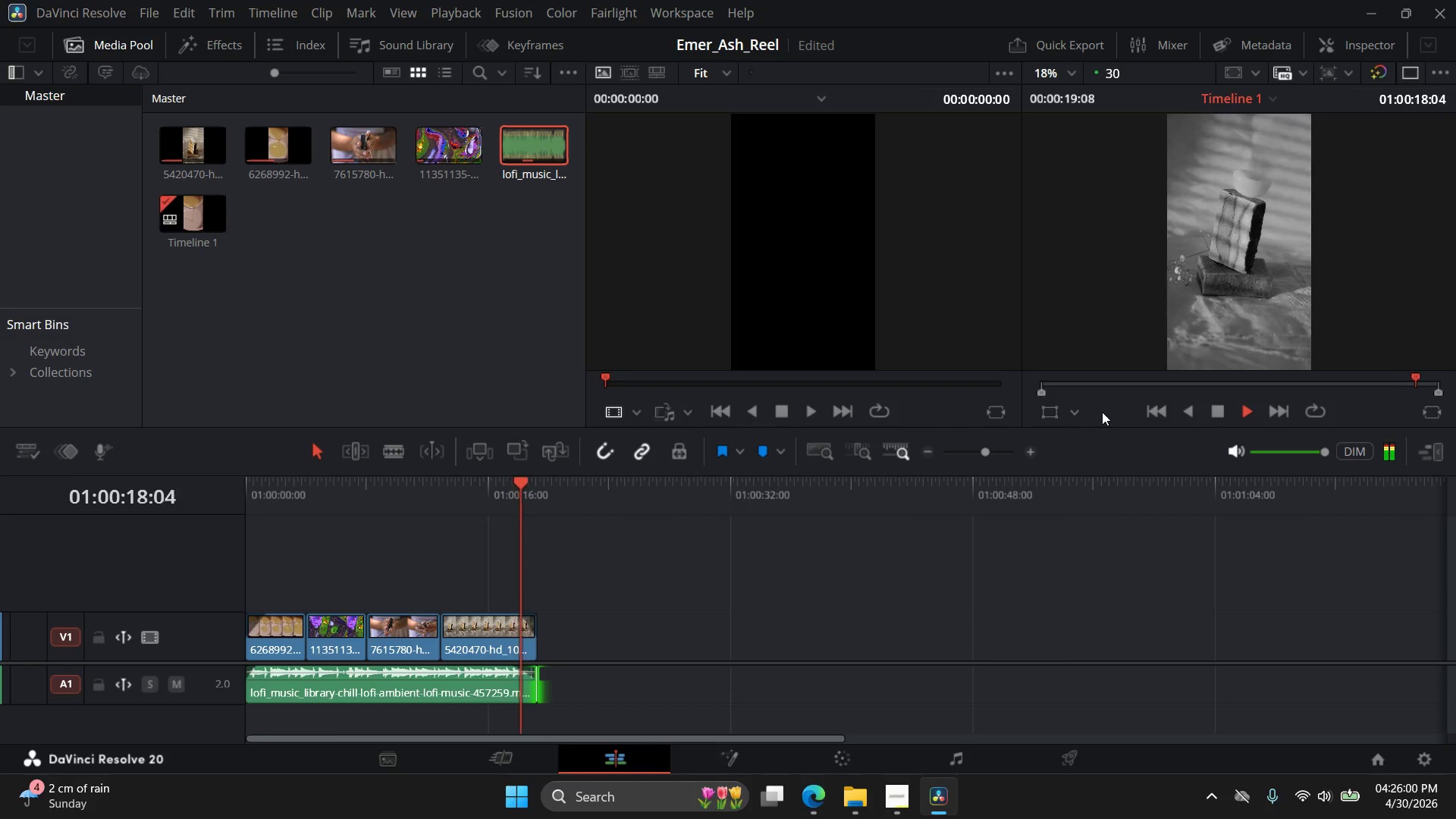 
left_click_drag(start_coordinate=[508, 670], to_coordinate=[503, 670])
 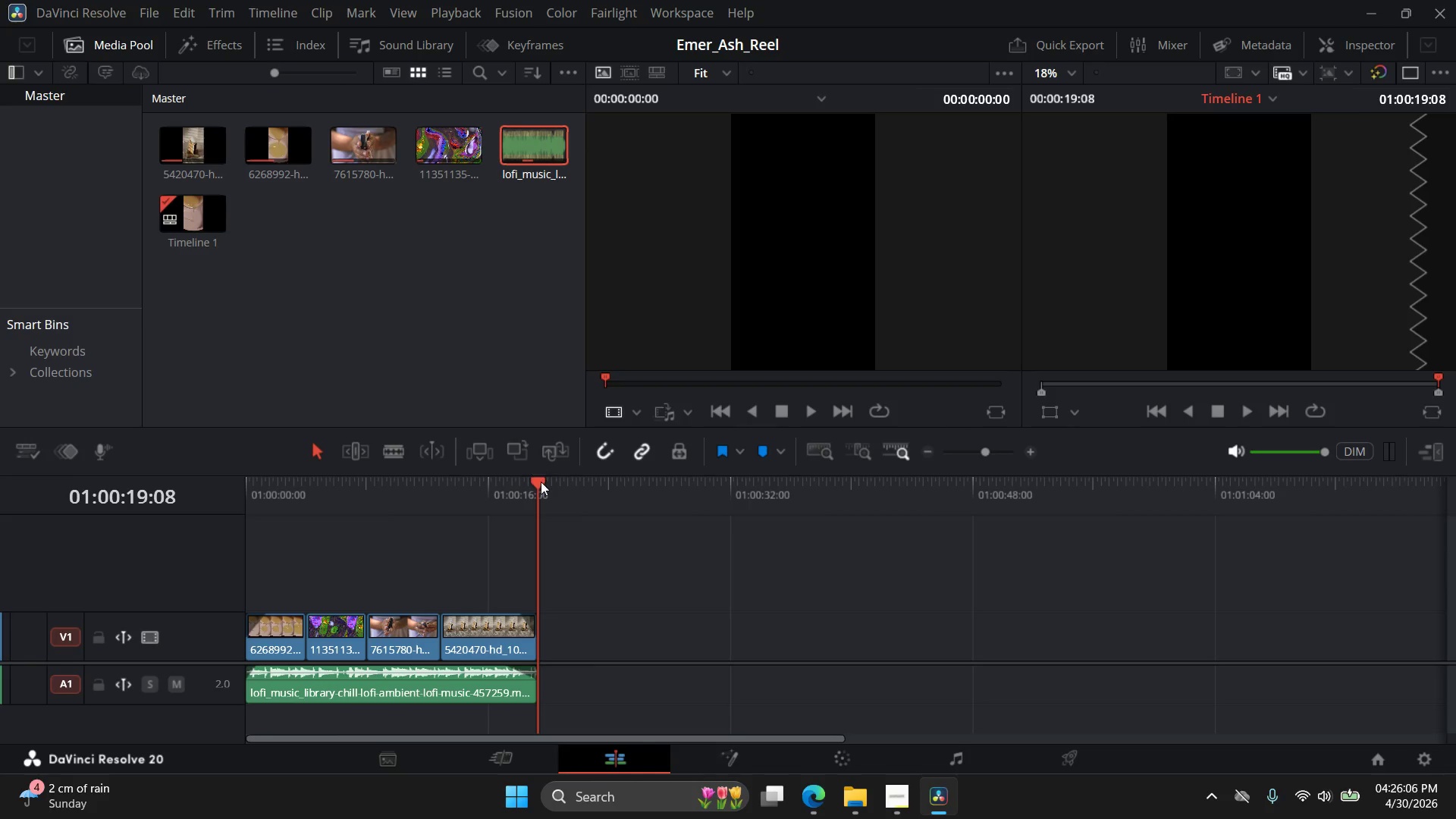 
left_click_drag(start_coordinate=[539, 484], to_coordinate=[323, 488])
 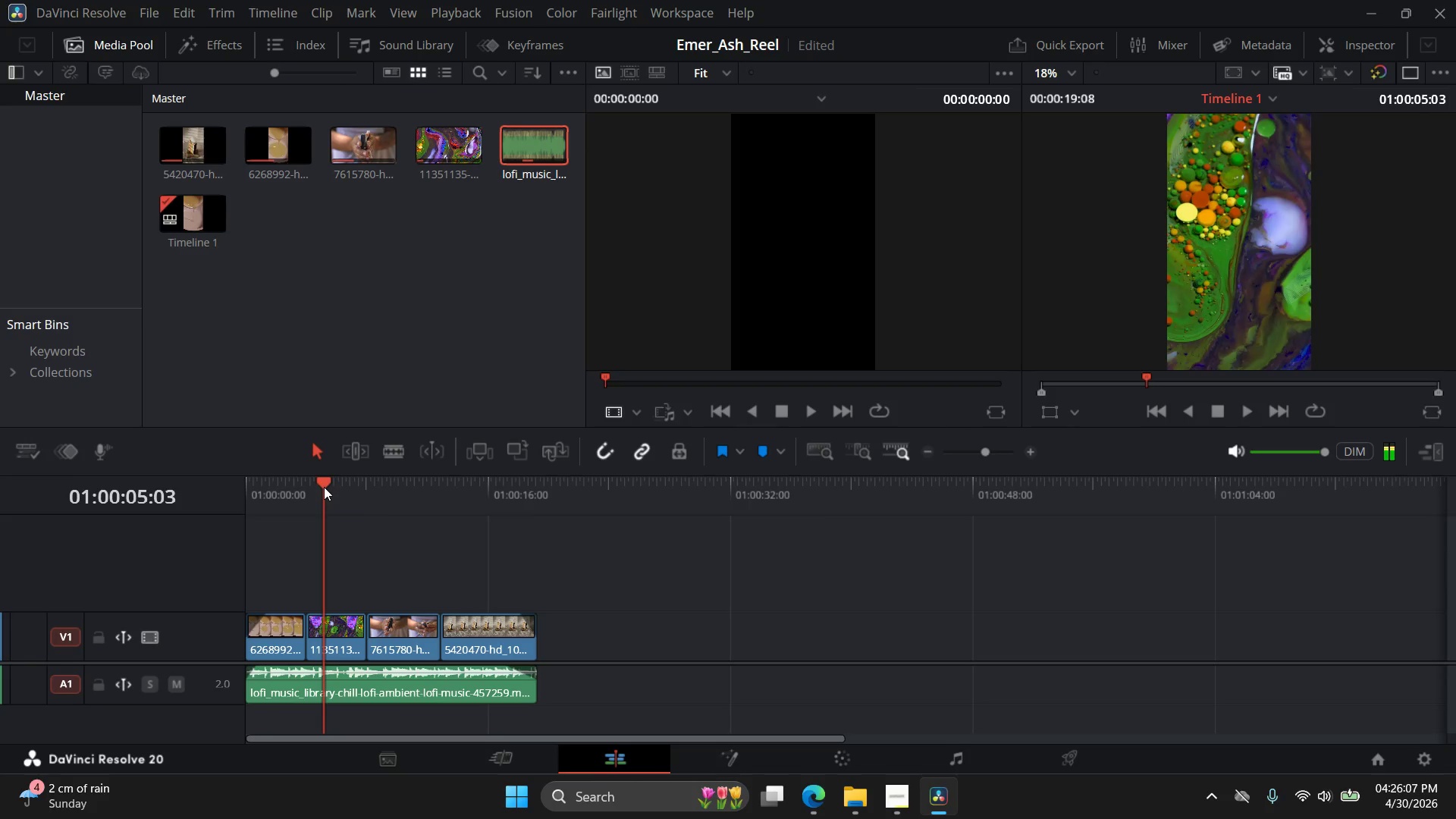 
key(Space)
 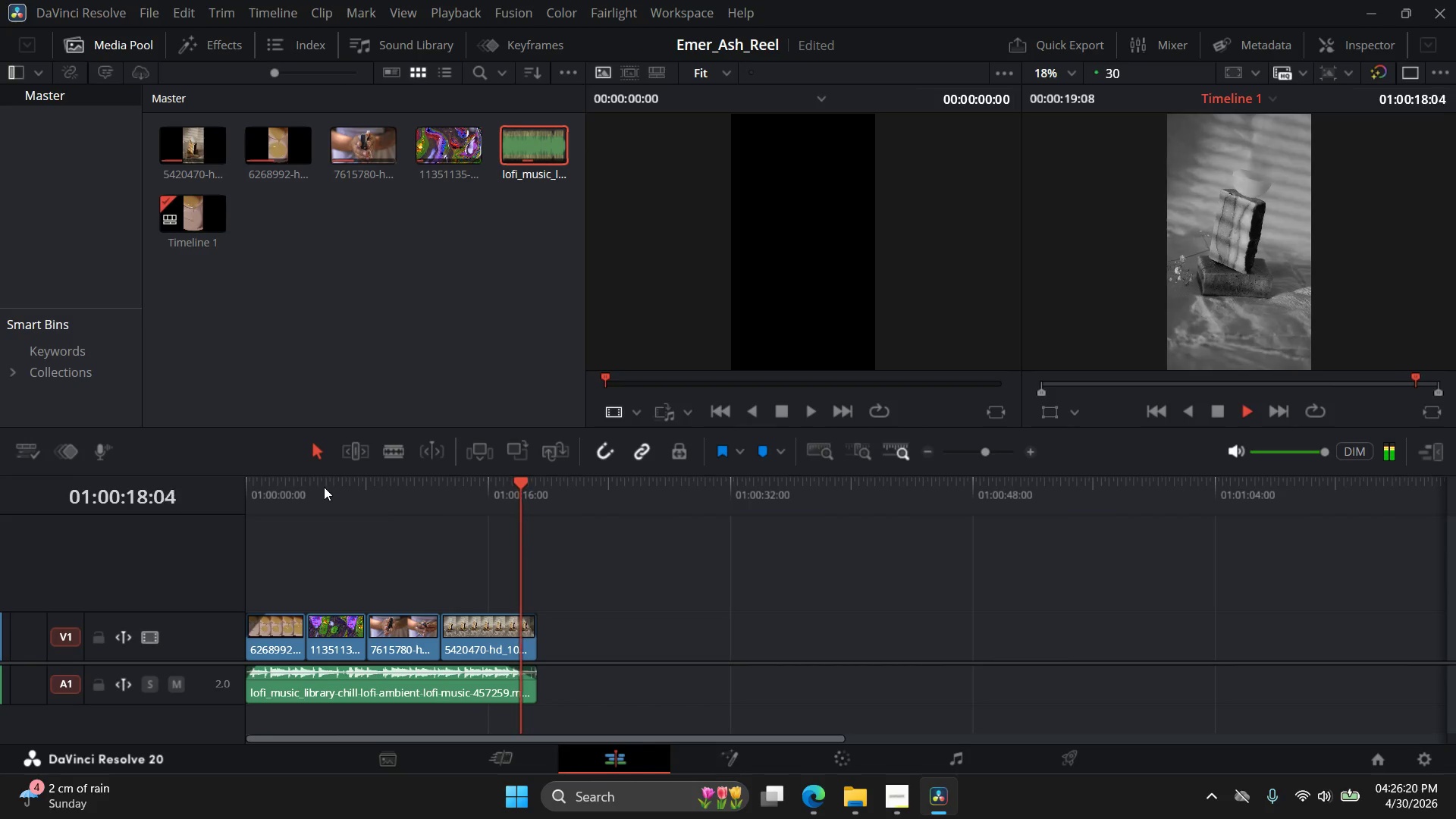 
wait(18.05)
 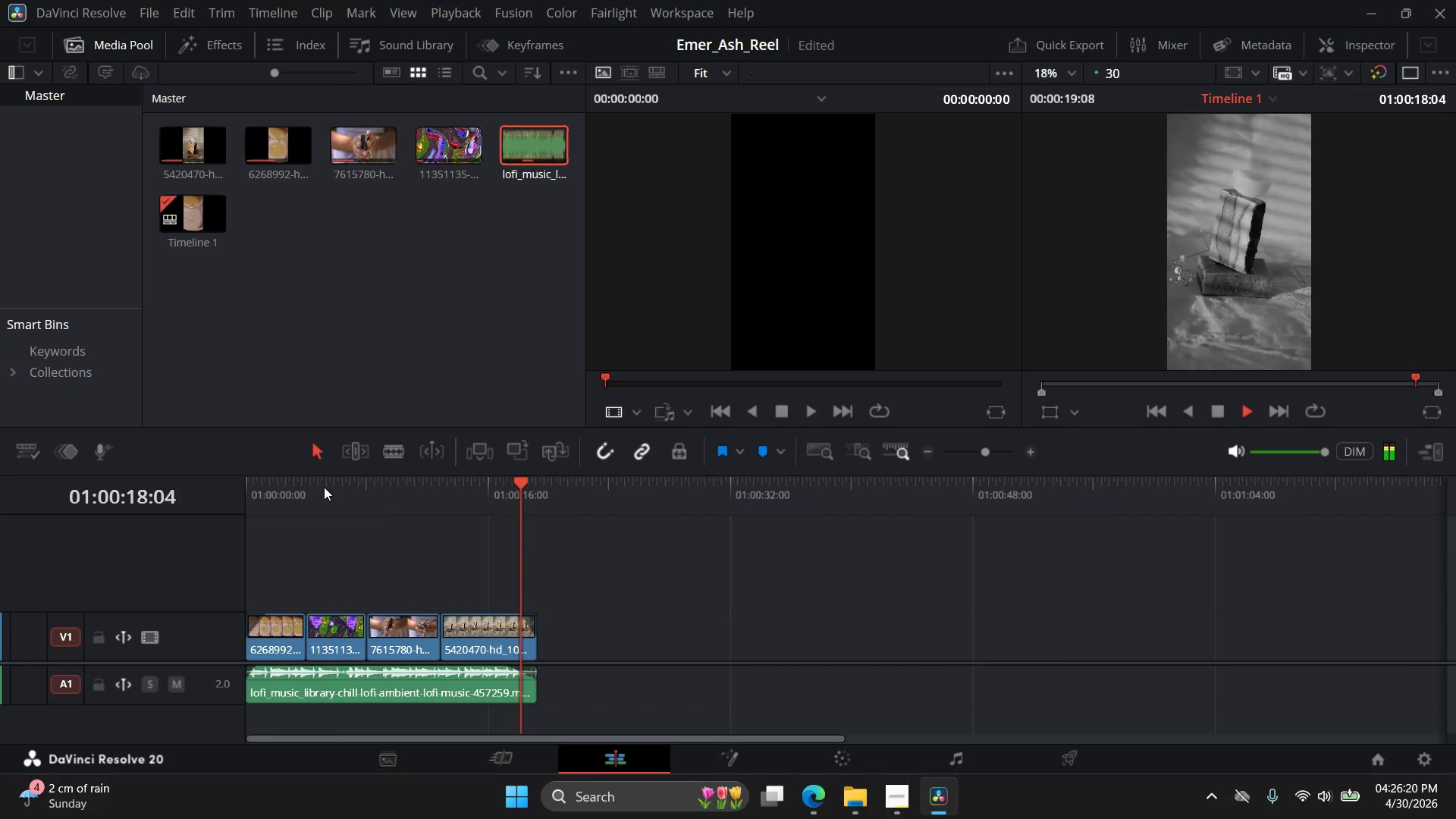 
left_click_drag(start_coordinate=[310, 617], to_coordinate=[317, 620])
 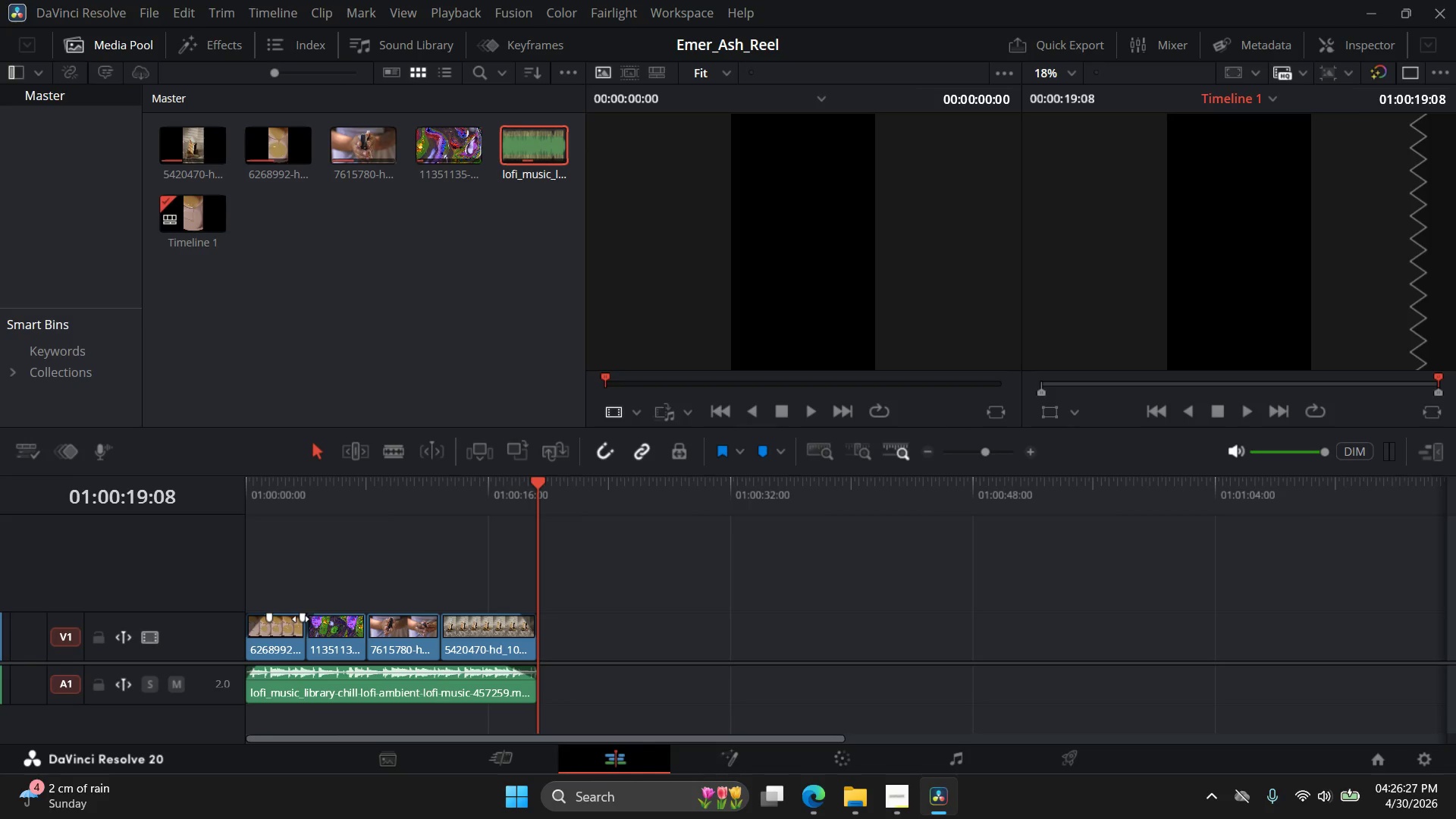 
left_click_drag(start_coordinate=[301, 619], to_coordinate=[297, 619])
 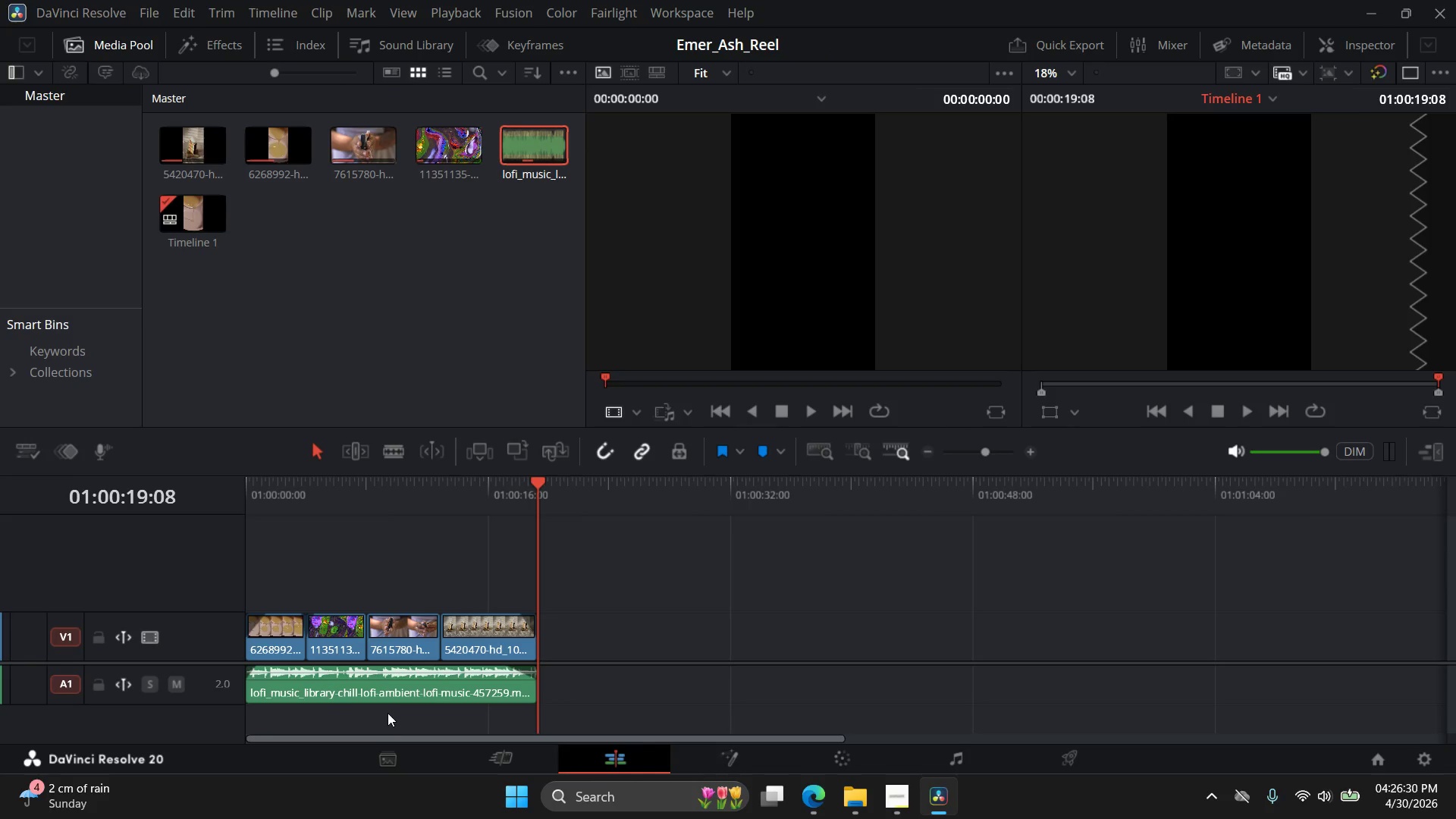 
hold_key(key=AltLeft, duration=0.89)
scroll: coordinate [384, 713], scroll_direction: up, amount: 4.0
 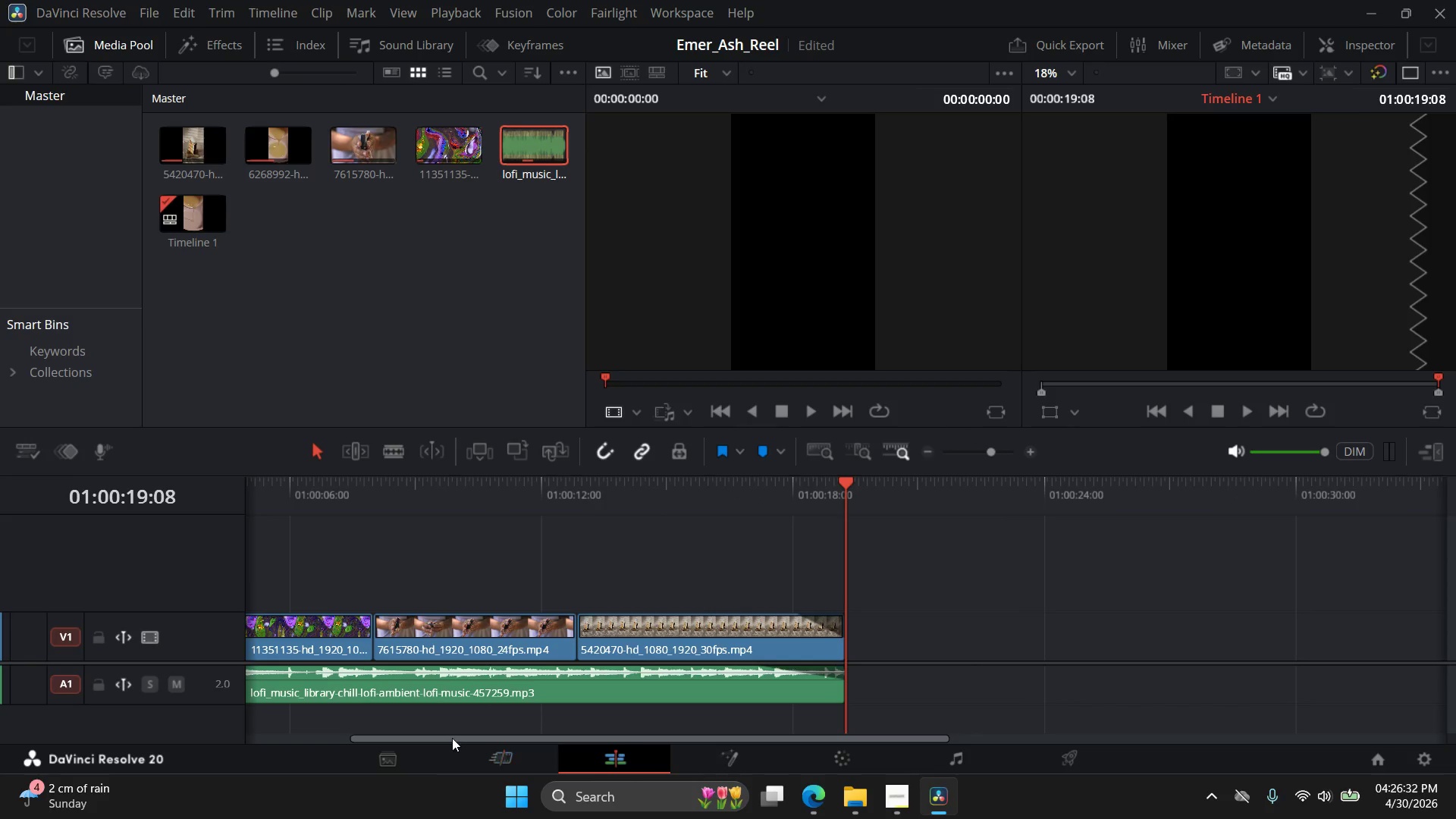 
left_click_drag(start_coordinate=[452, 737], to_coordinate=[334, 730])
 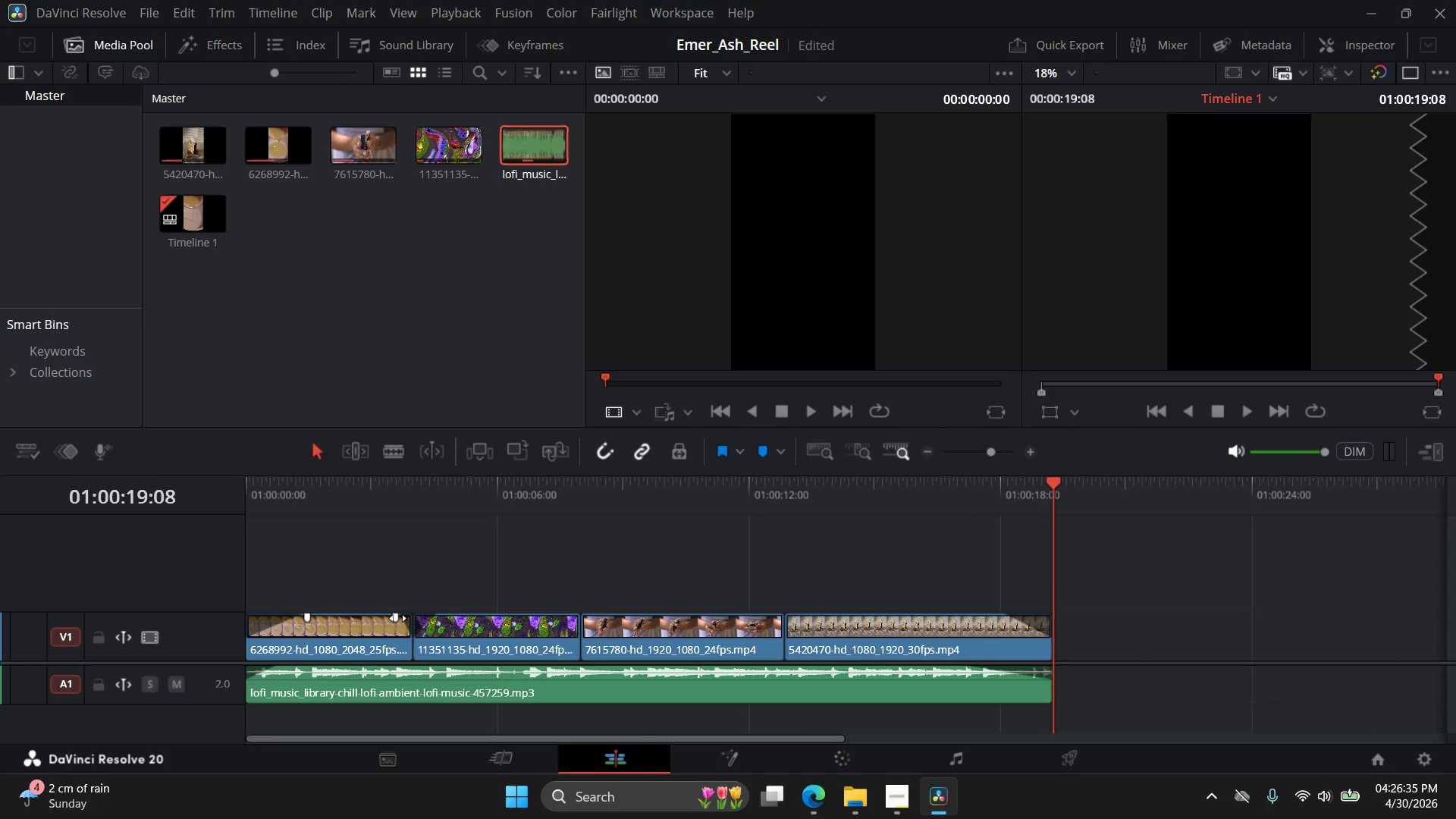 
left_click_drag(start_coordinate=[395, 617], to_coordinate=[399, 617])
 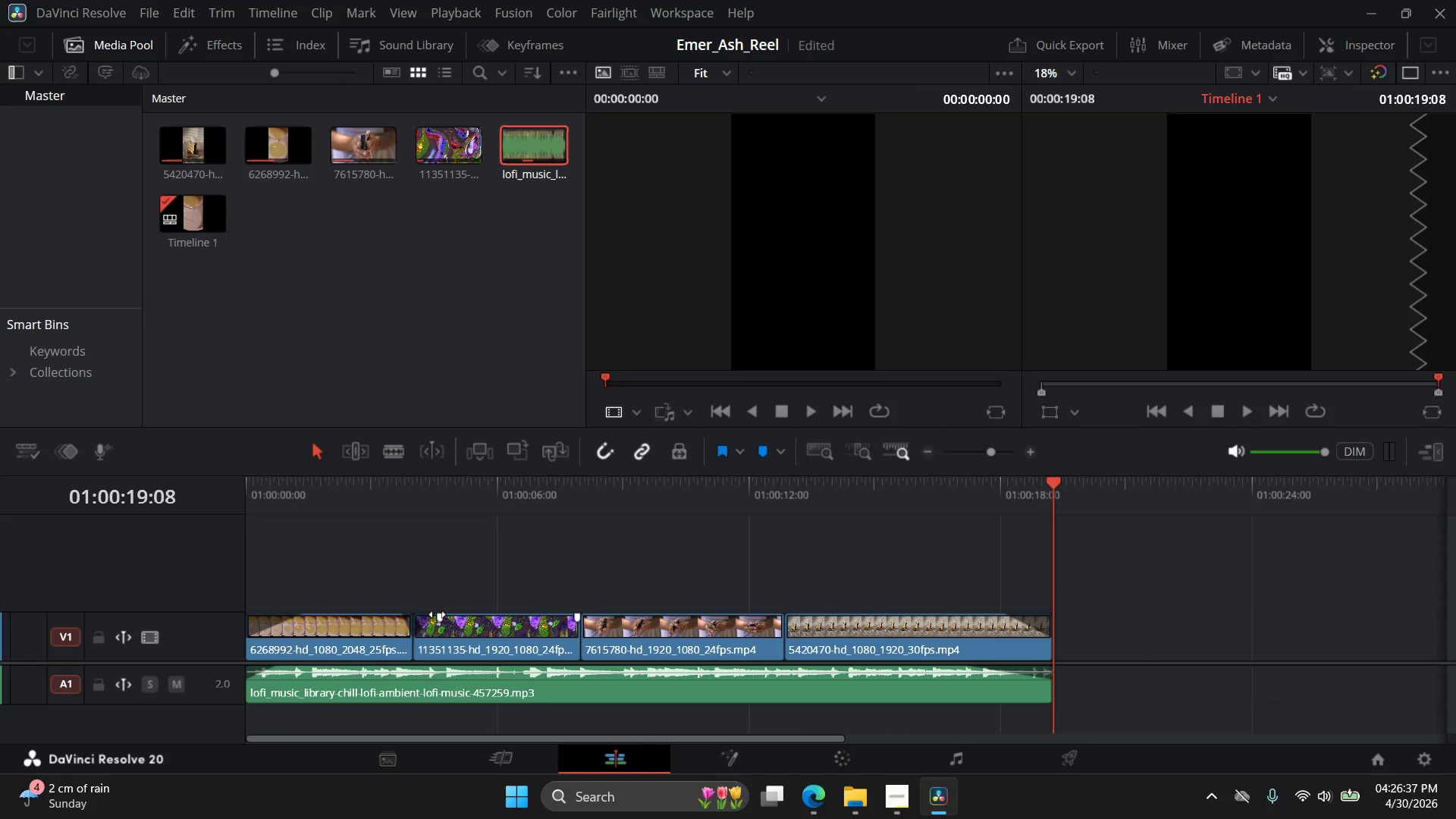 
left_click_drag(start_coordinate=[438, 614], to_coordinate=[429, 614])
 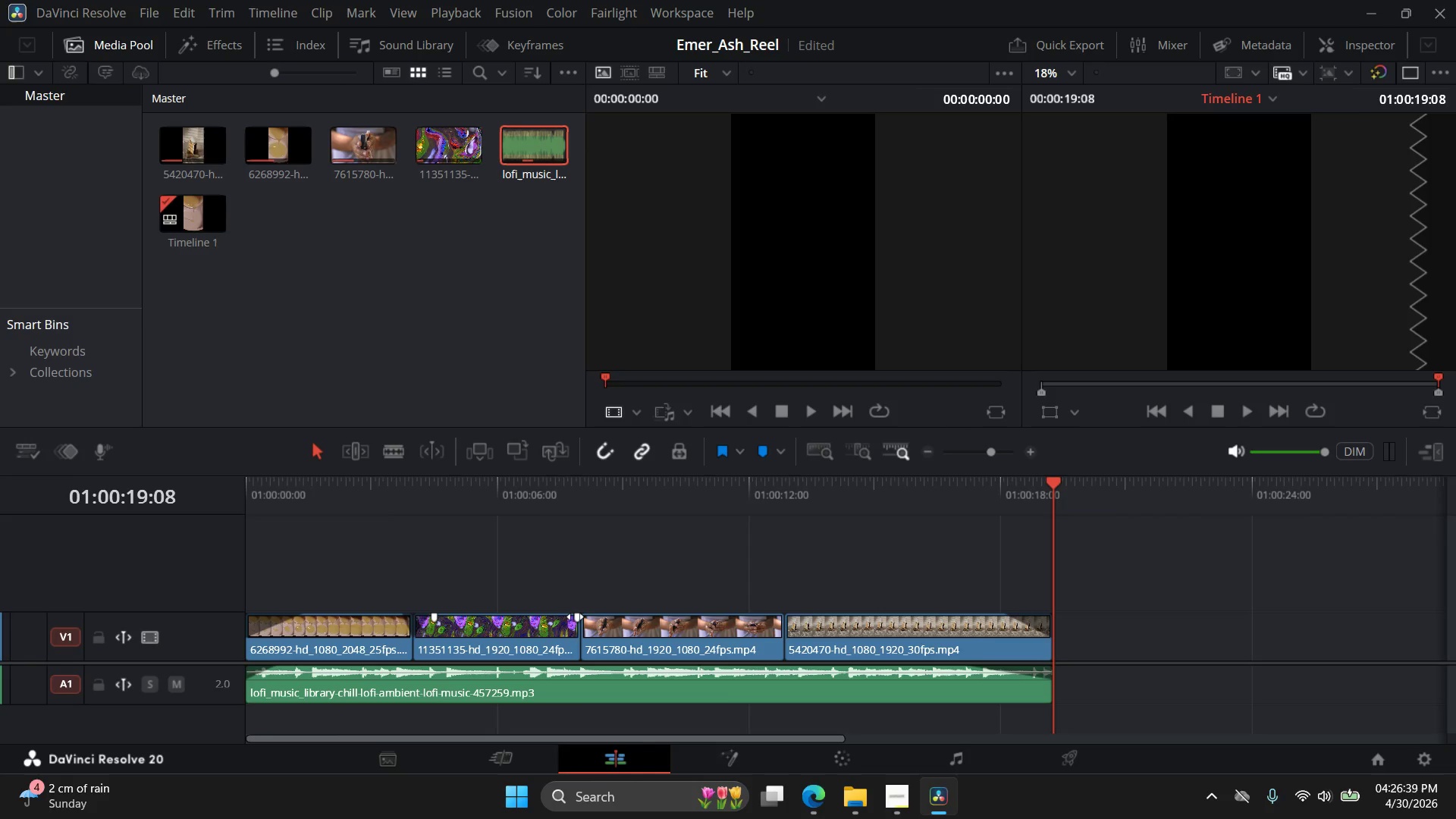 
left_click_drag(start_coordinate=[576, 617], to_coordinate=[566, 619])
 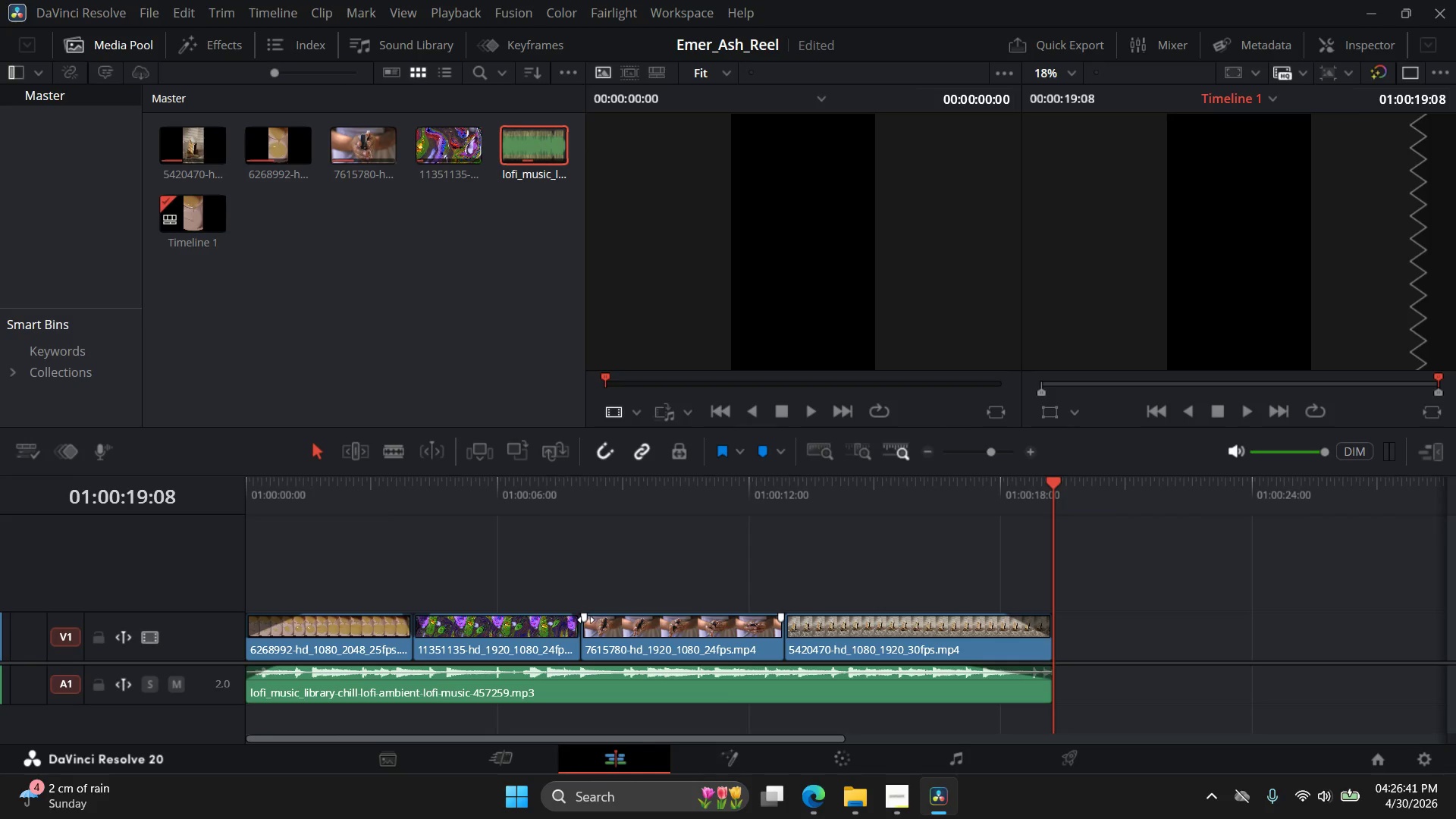 
left_click_drag(start_coordinate=[586, 620], to_coordinate=[592, 620])
 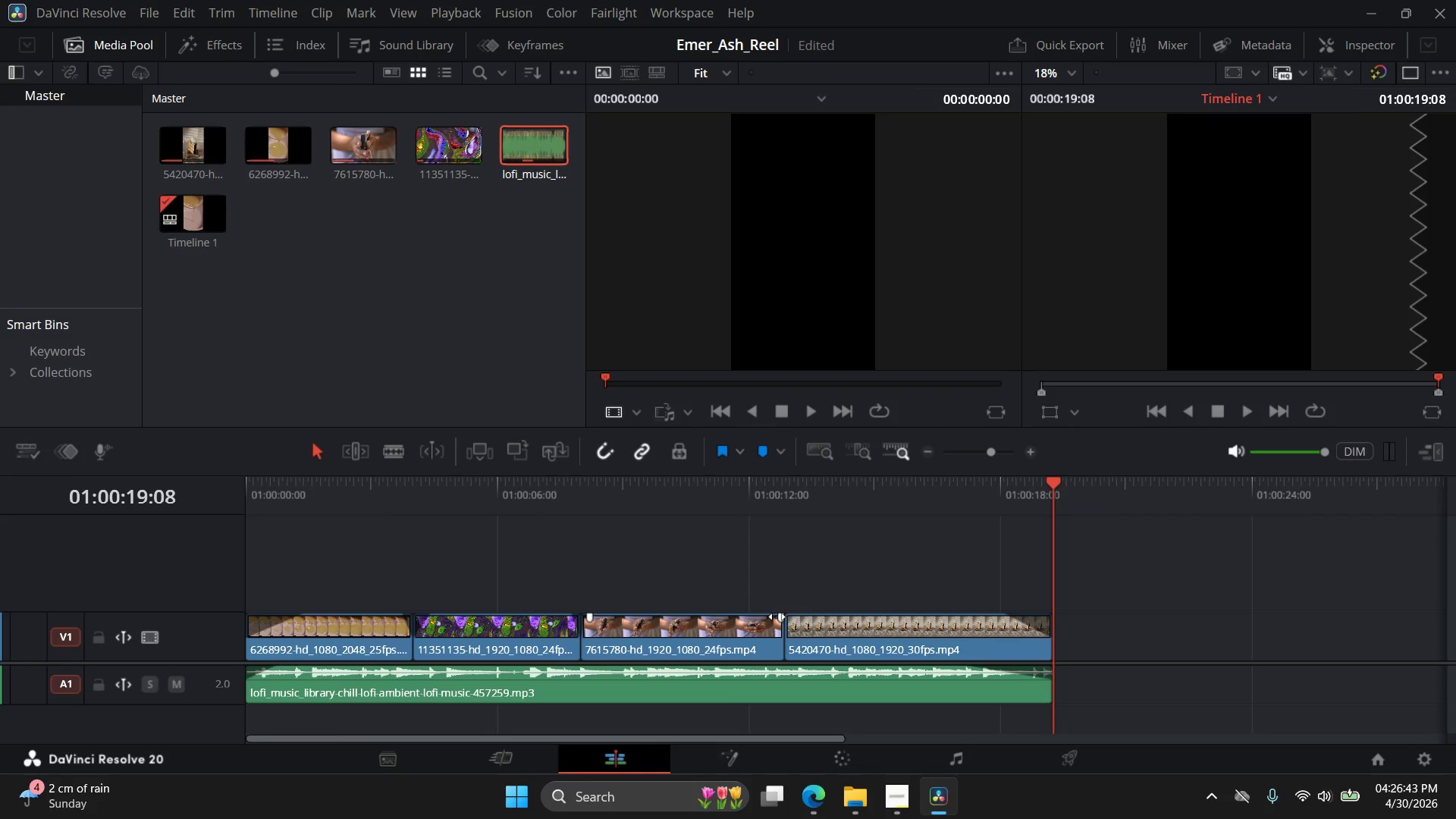 
left_click_drag(start_coordinate=[779, 619], to_coordinate=[773, 619])
 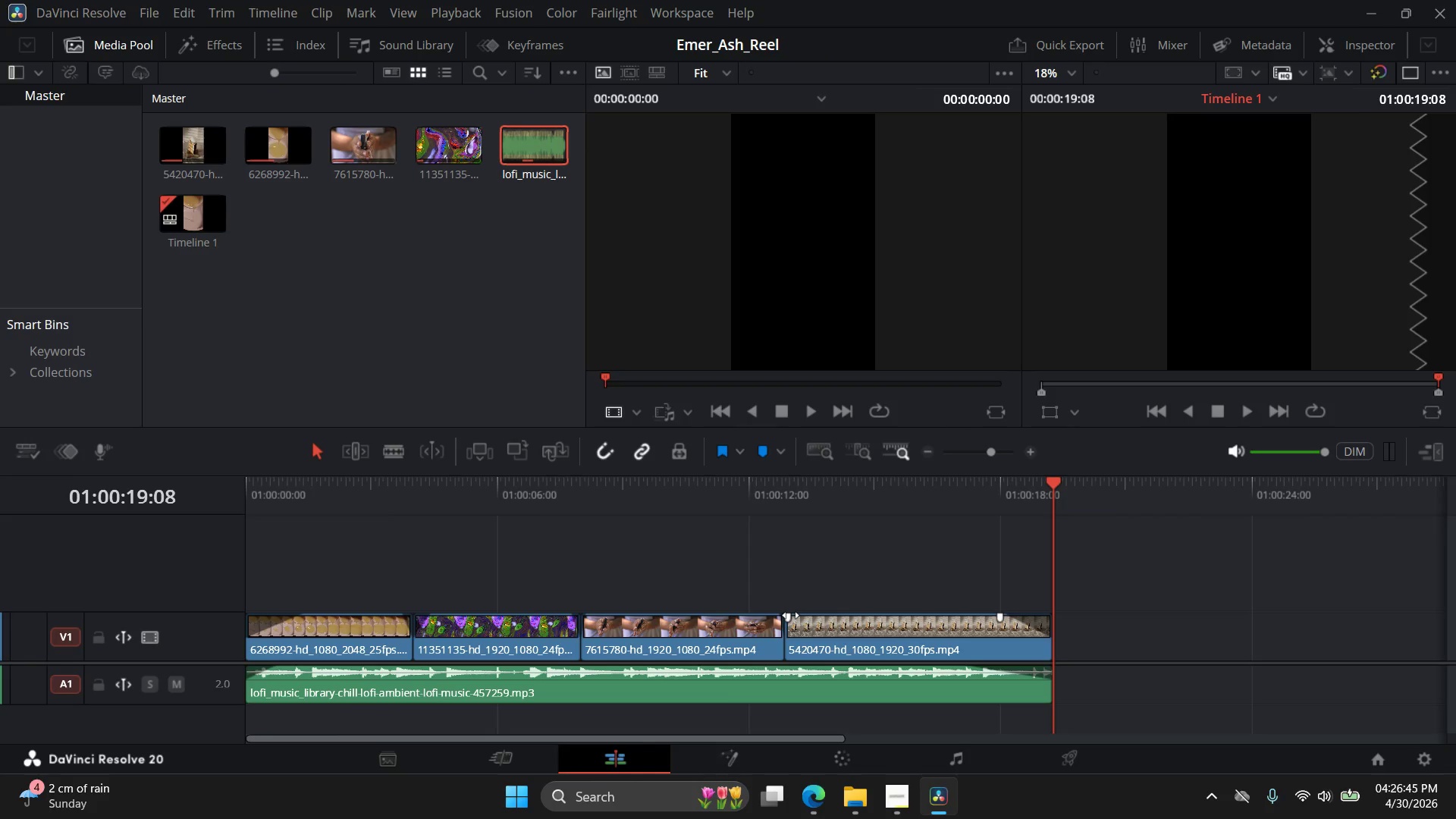 
left_click_drag(start_coordinate=[791, 615], to_coordinate=[796, 615])
 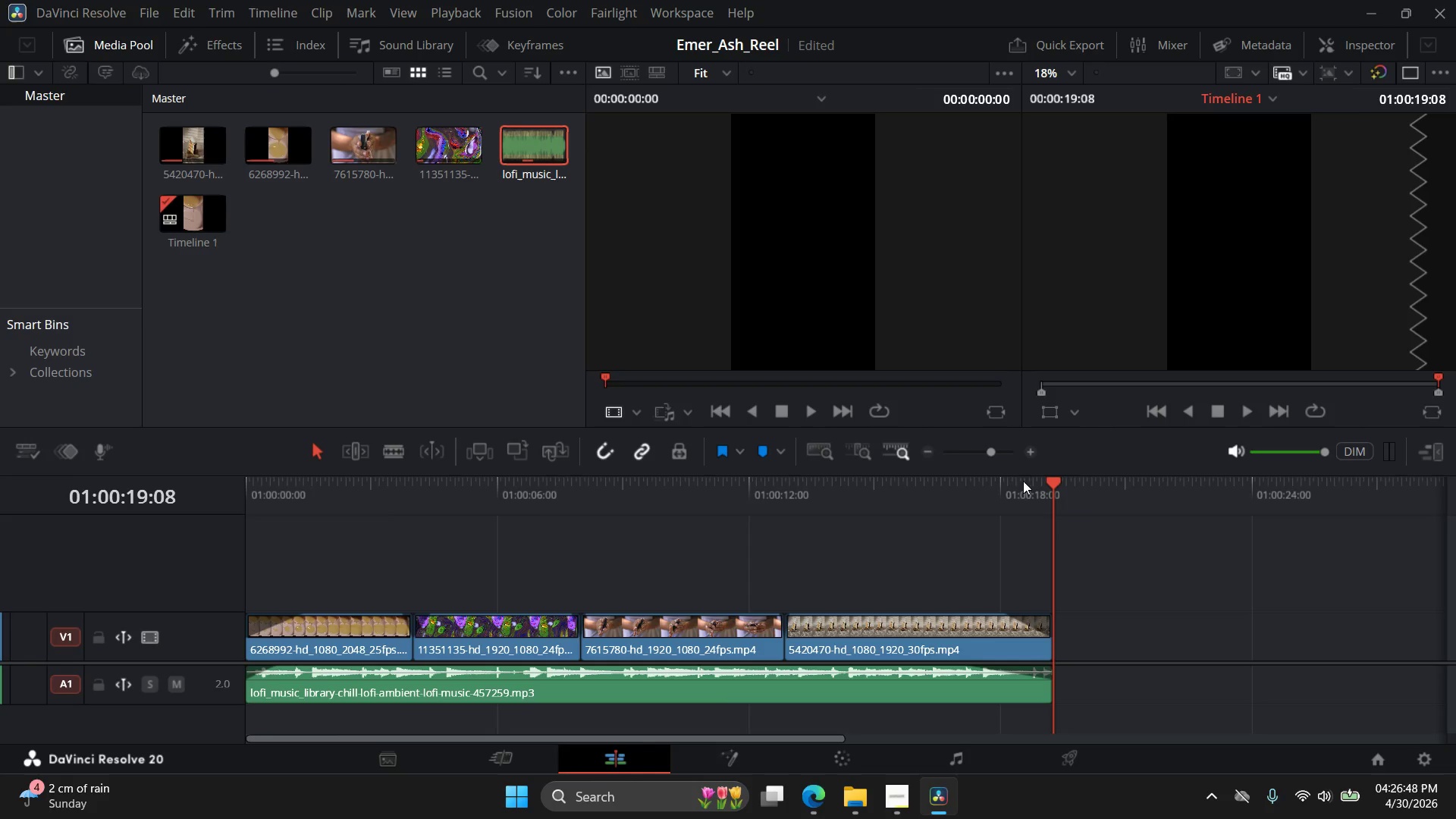 
left_click_drag(start_coordinate=[1056, 479], to_coordinate=[107, 518])
 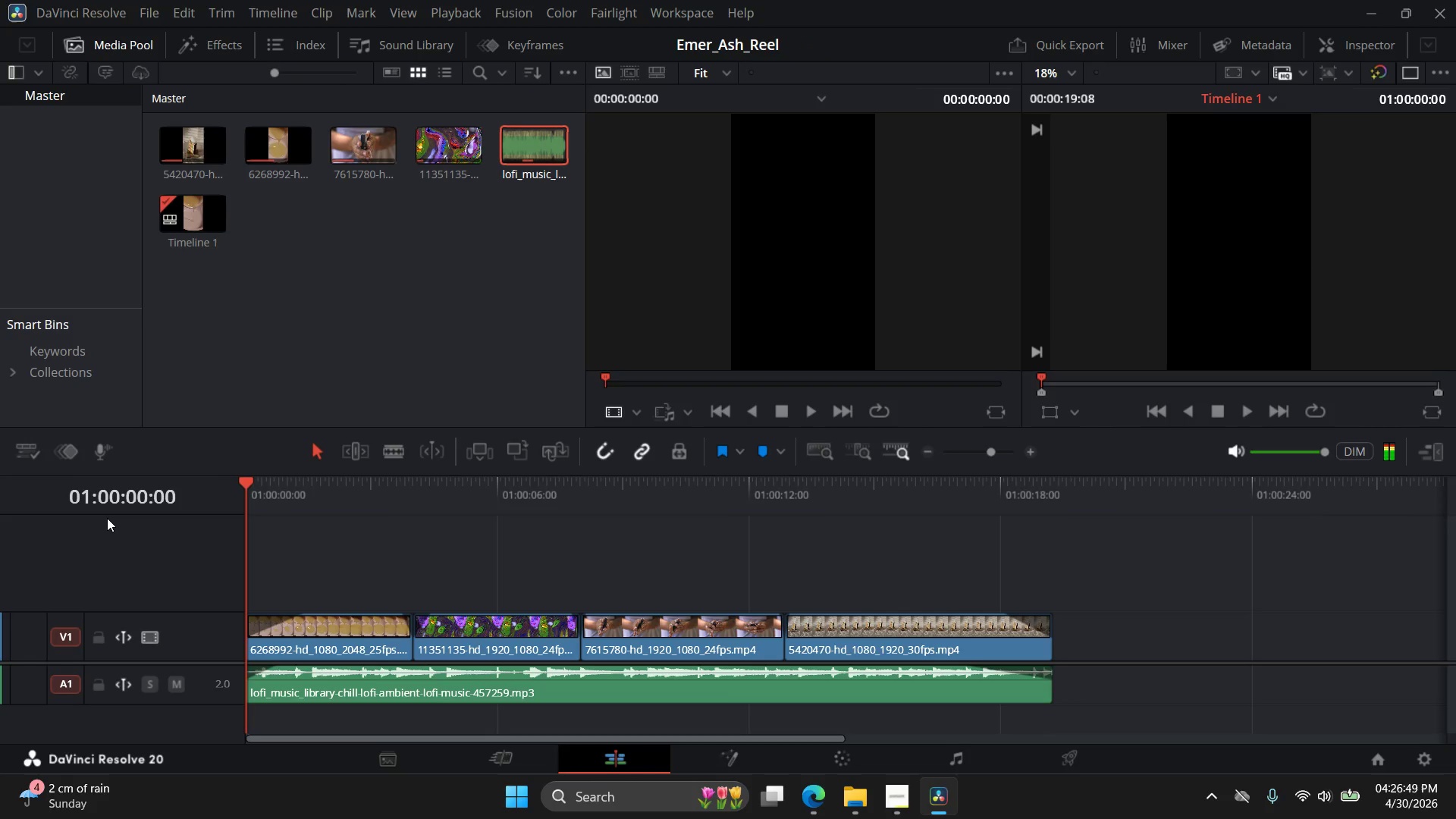 
key(Space)
 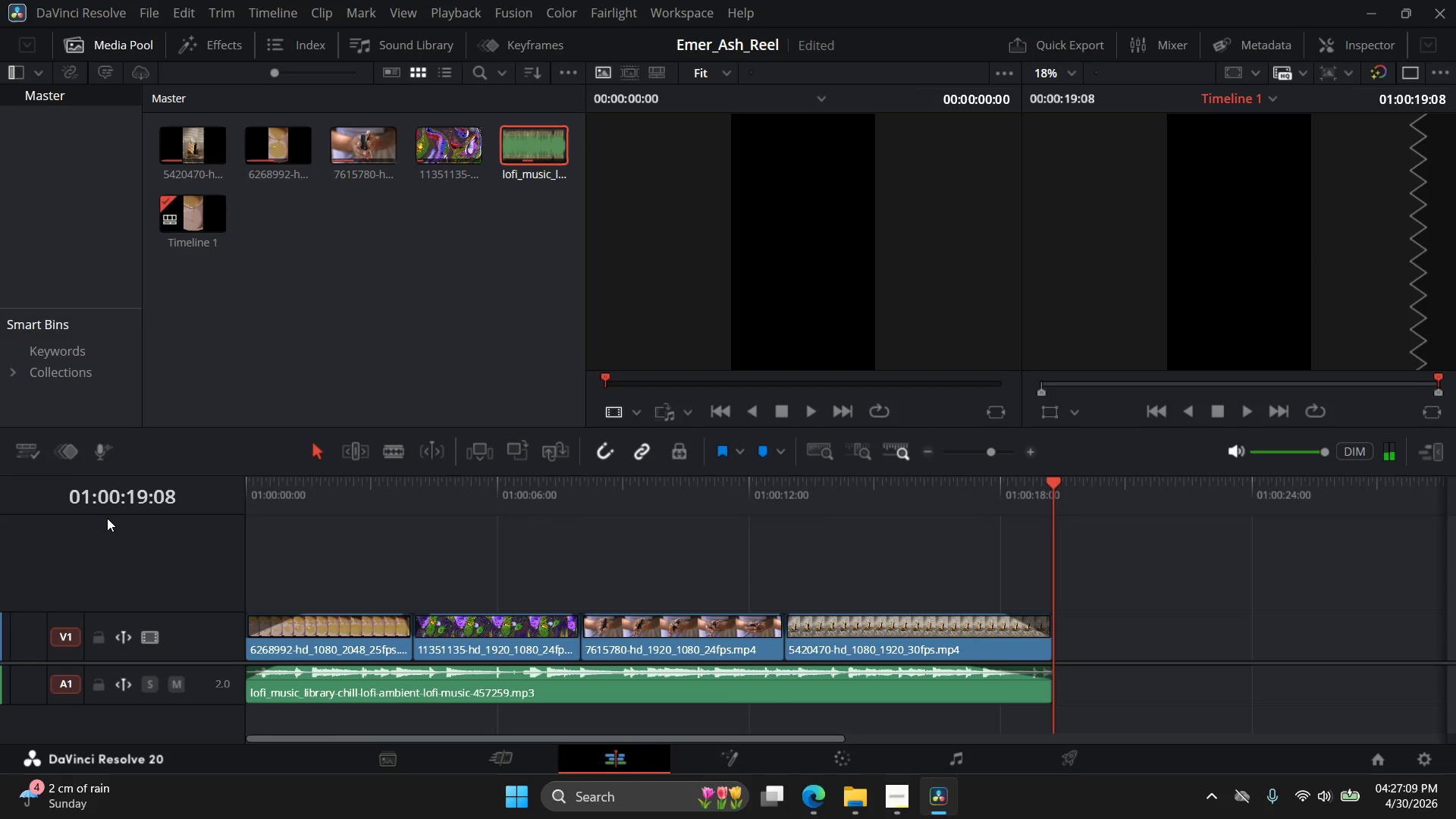 
wait(24.91)
 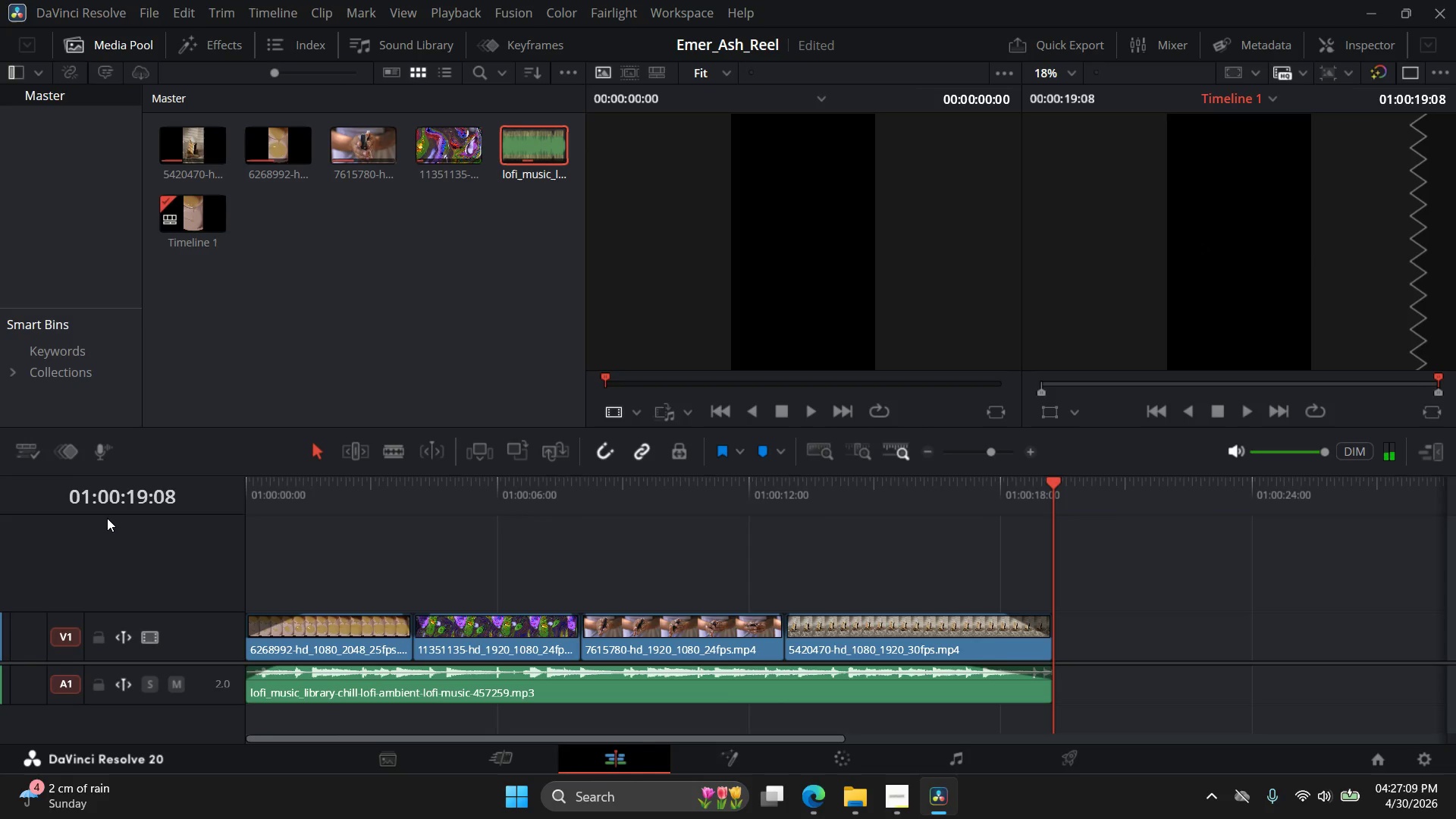 
left_click_drag(start_coordinate=[1051, 629], to_coordinate=[1040, 632])
 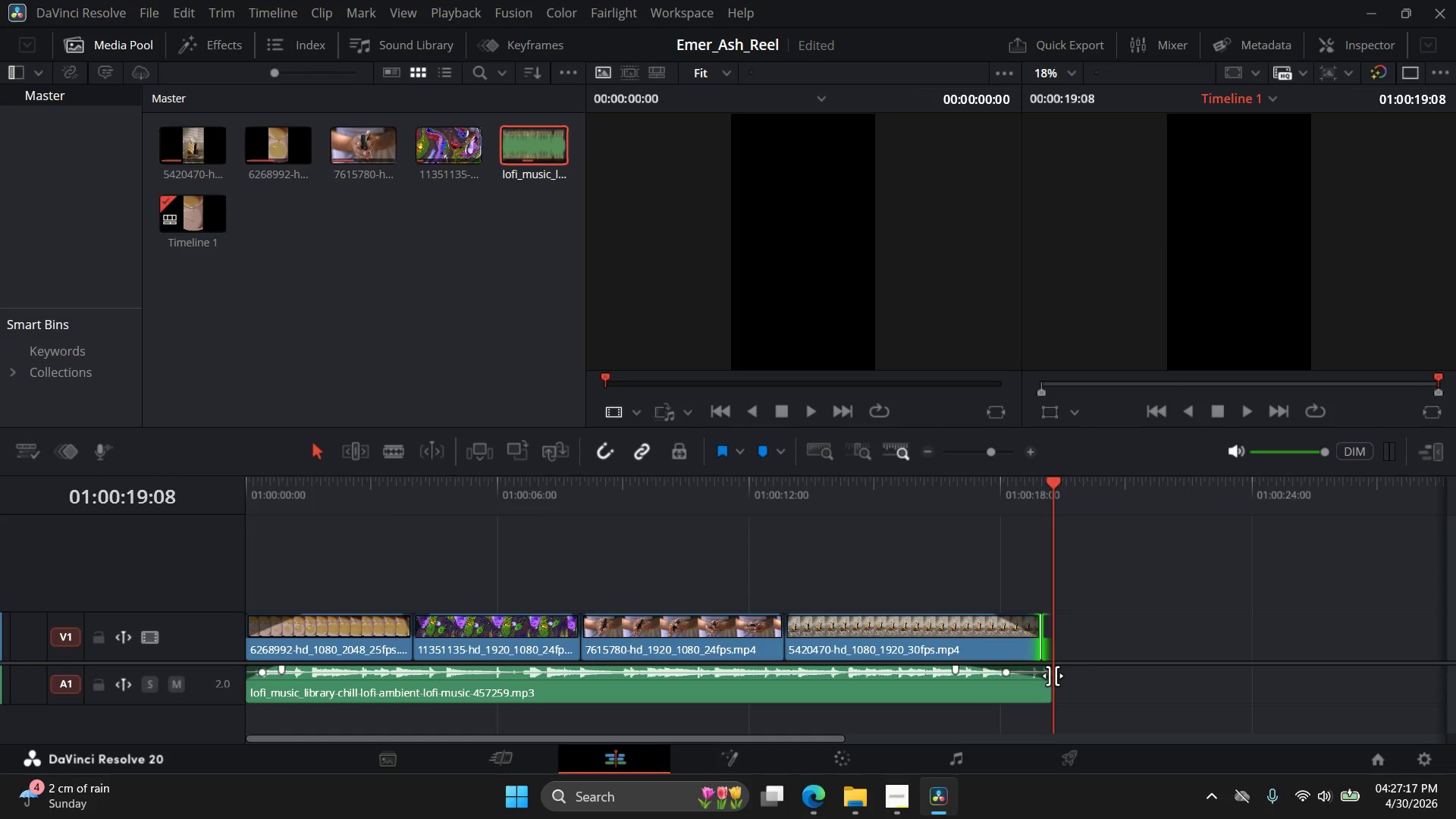 
left_click_drag(start_coordinate=[1053, 676], to_coordinate=[1040, 676])
 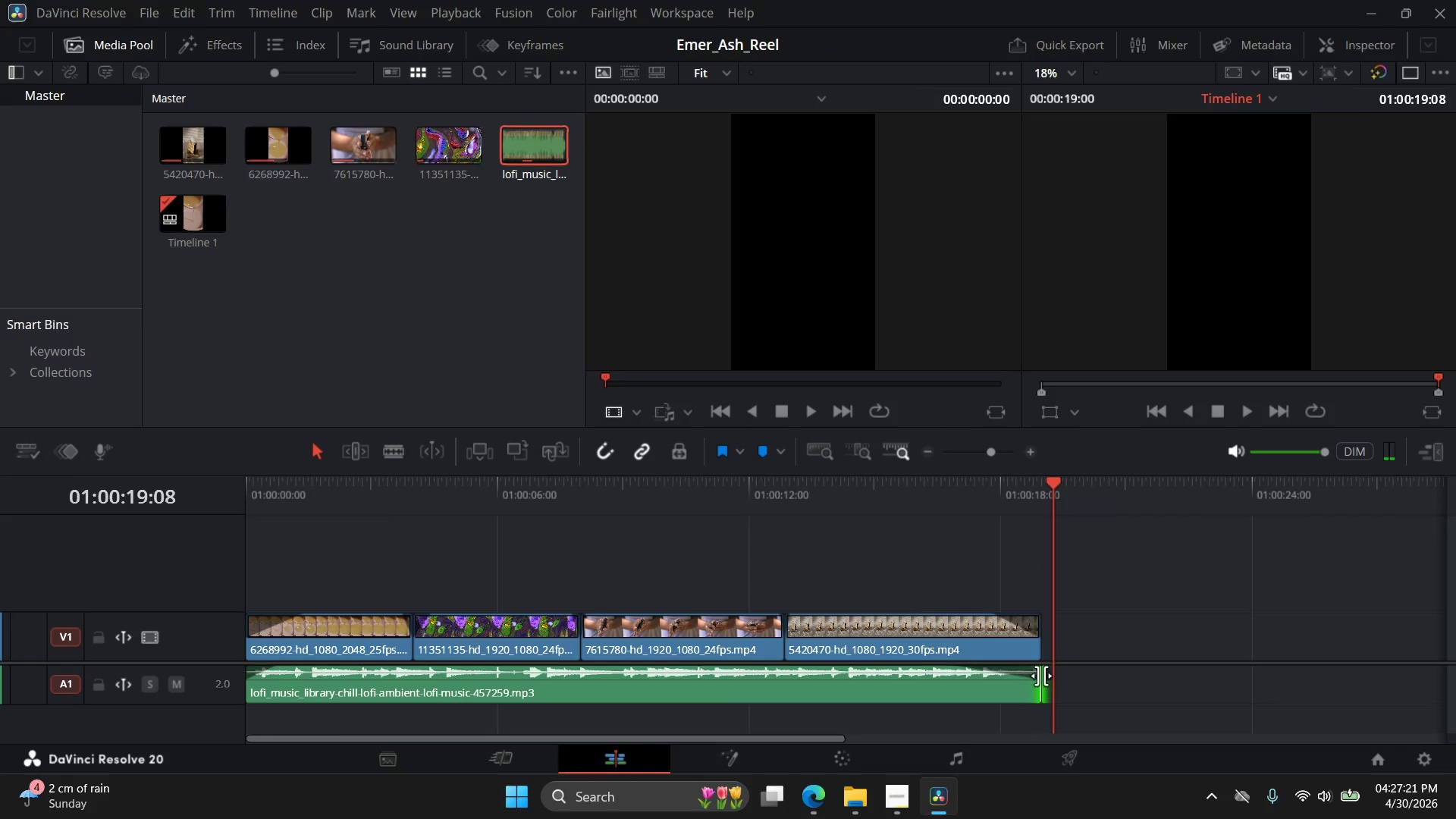 
left_click_drag(start_coordinate=[1049, 483], to_coordinate=[858, 505])
 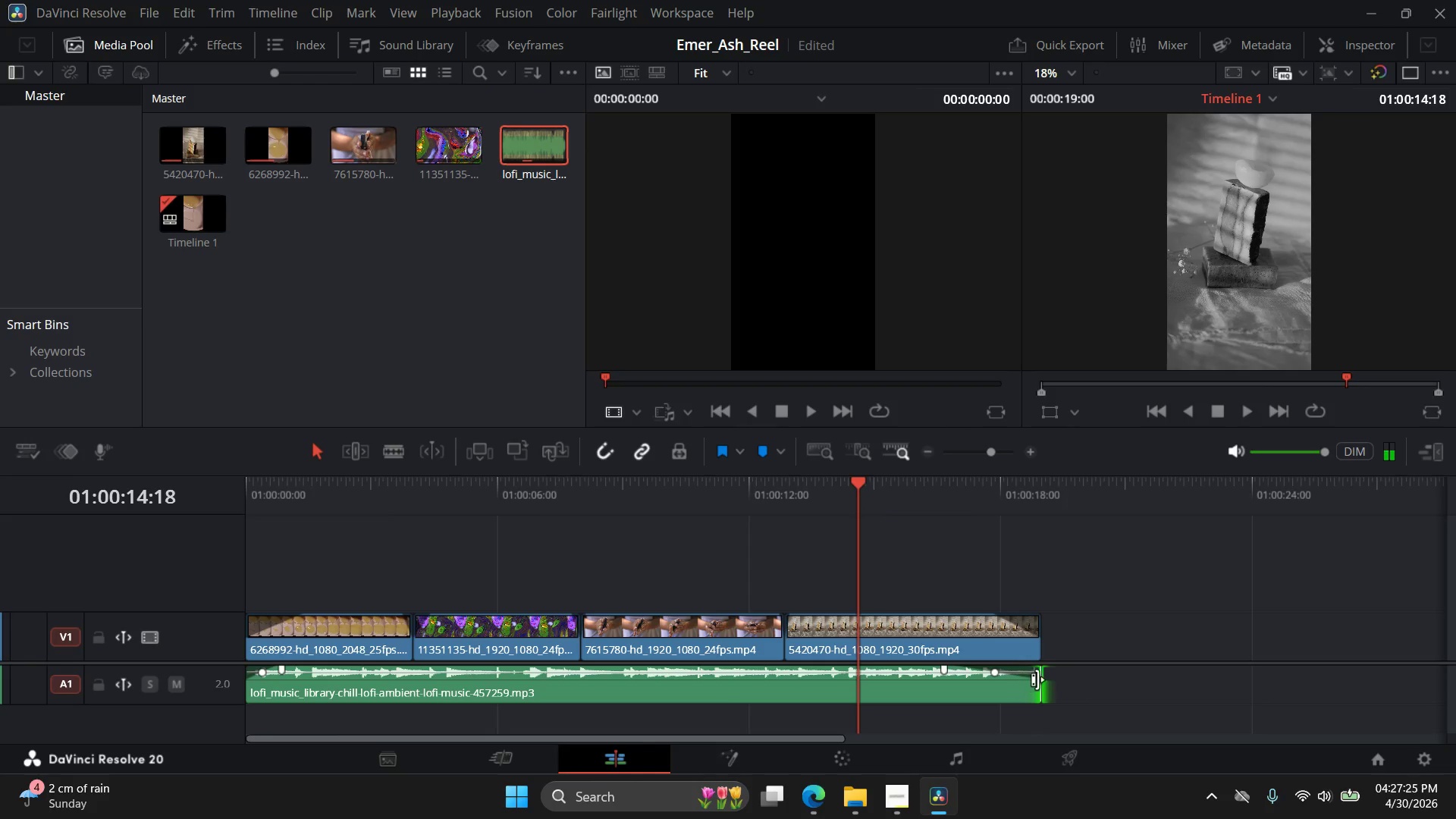 
left_click_drag(start_coordinate=[1040, 679], to_coordinate=[1032, 679])
 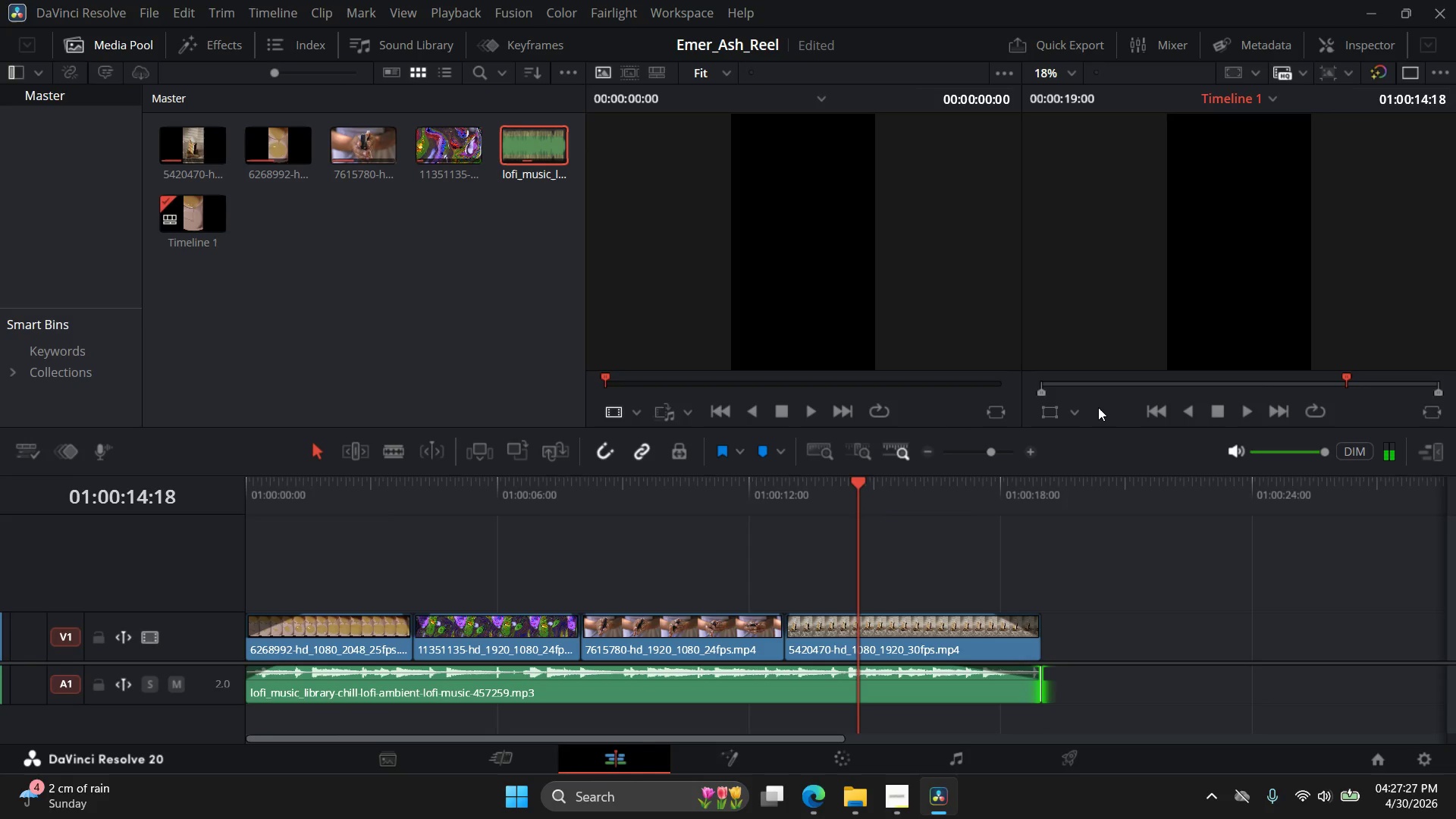 
key(Space)